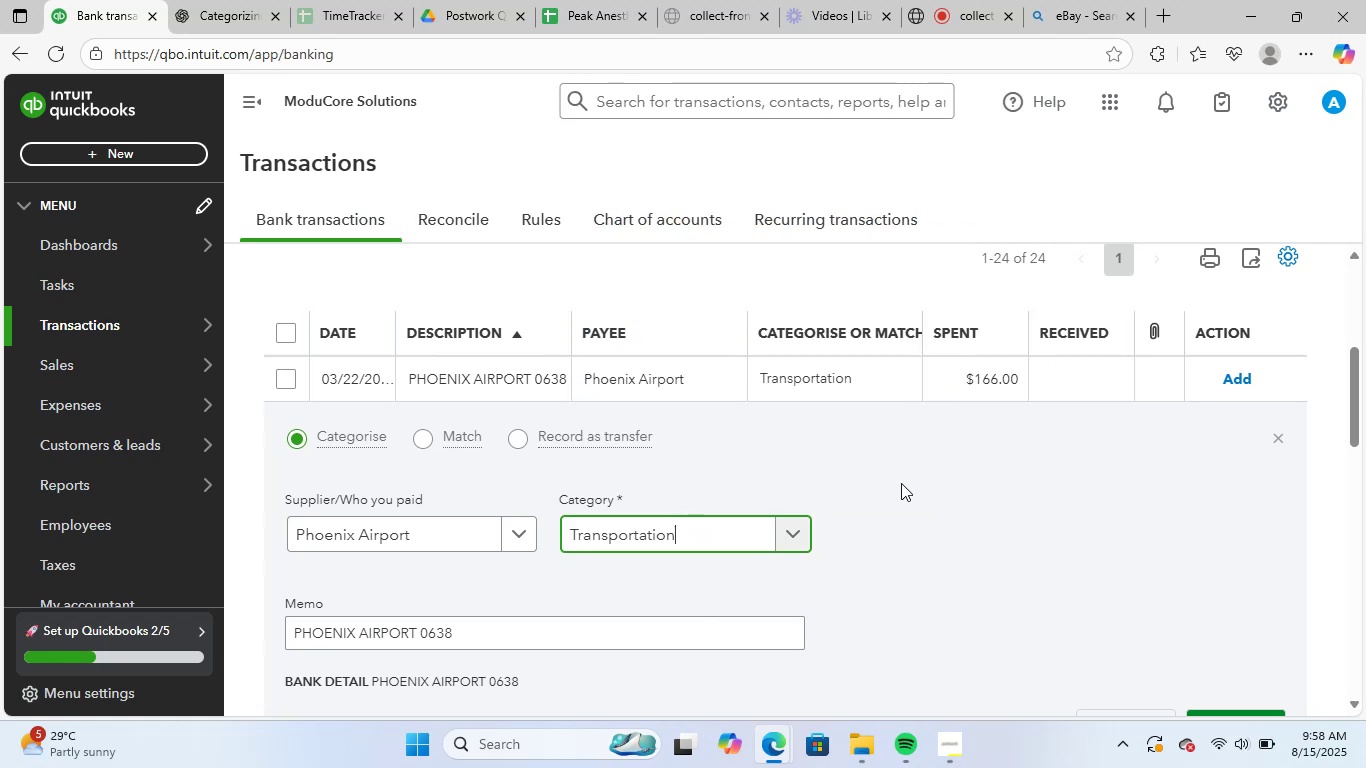 
scroll: coordinate [931, 505], scroll_direction: down, amount: 2.0
 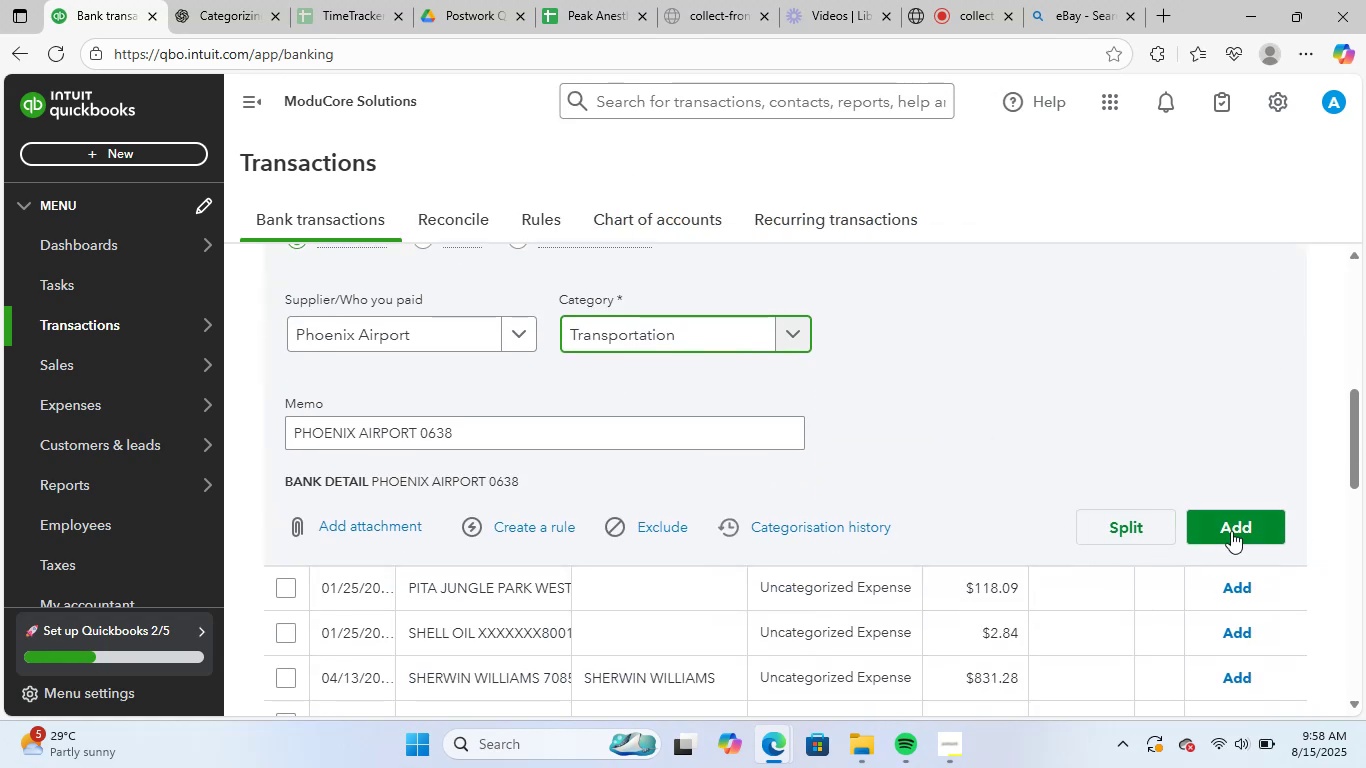 
left_click([1228, 531])
 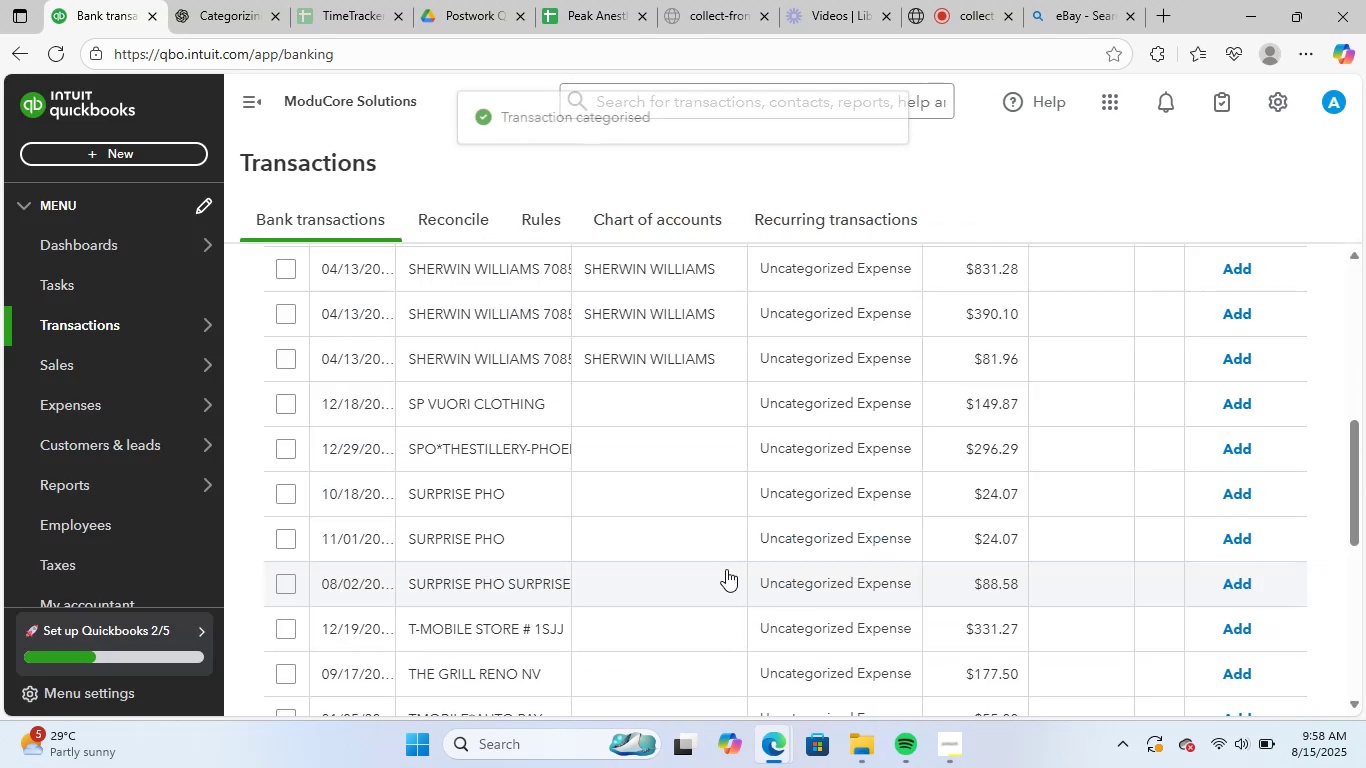 
scroll: coordinate [742, 612], scroll_direction: up, amount: 3.0
 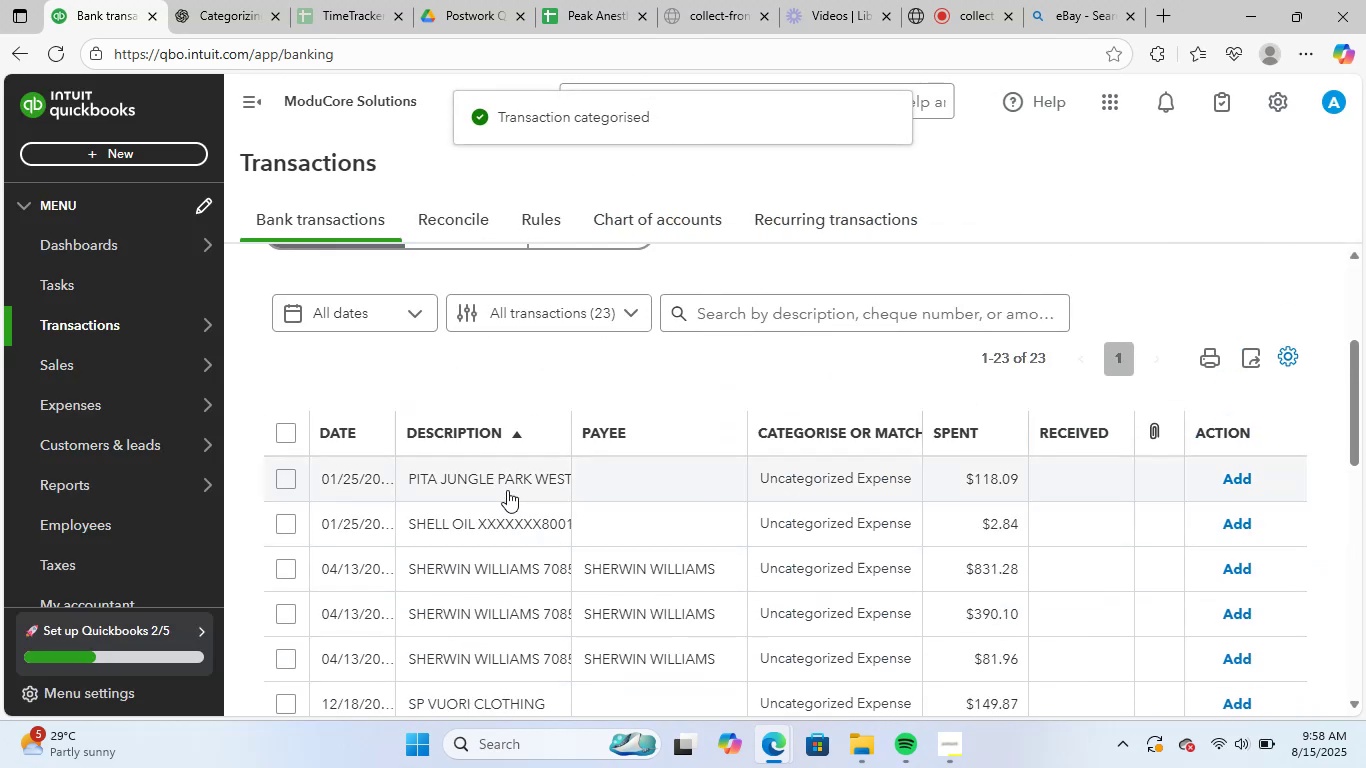 
left_click([508, 478])
 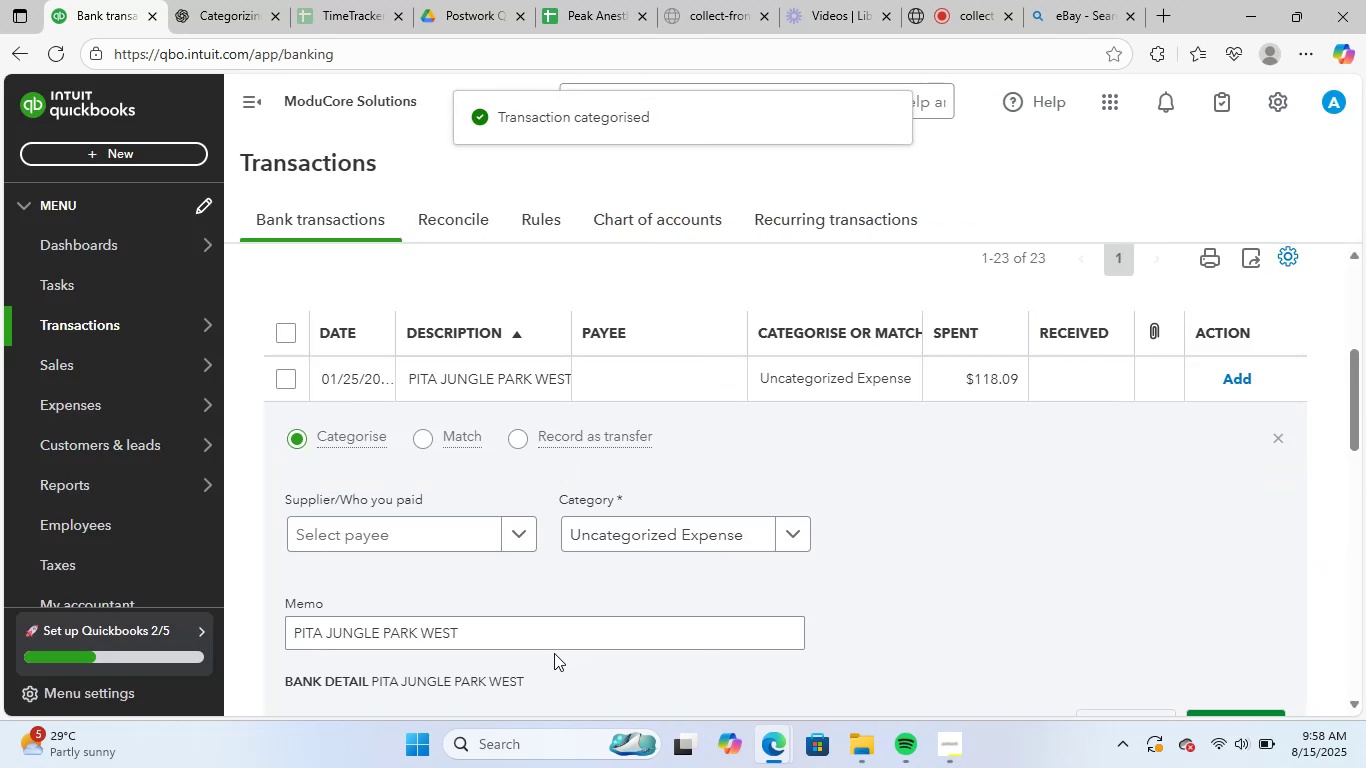 
left_click_drag(start_coordinate=[525, 637], to_coordinate=[274, 632])
 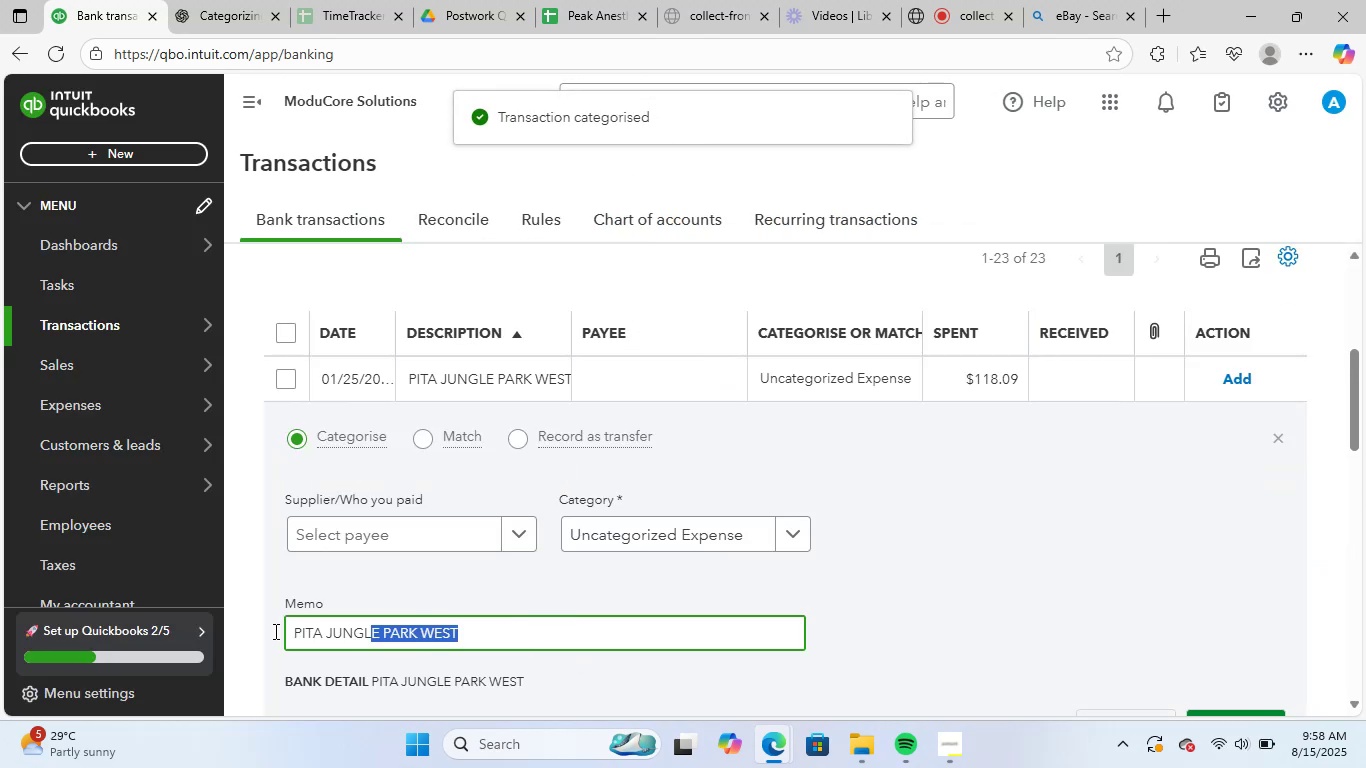 
key(Control+C)
 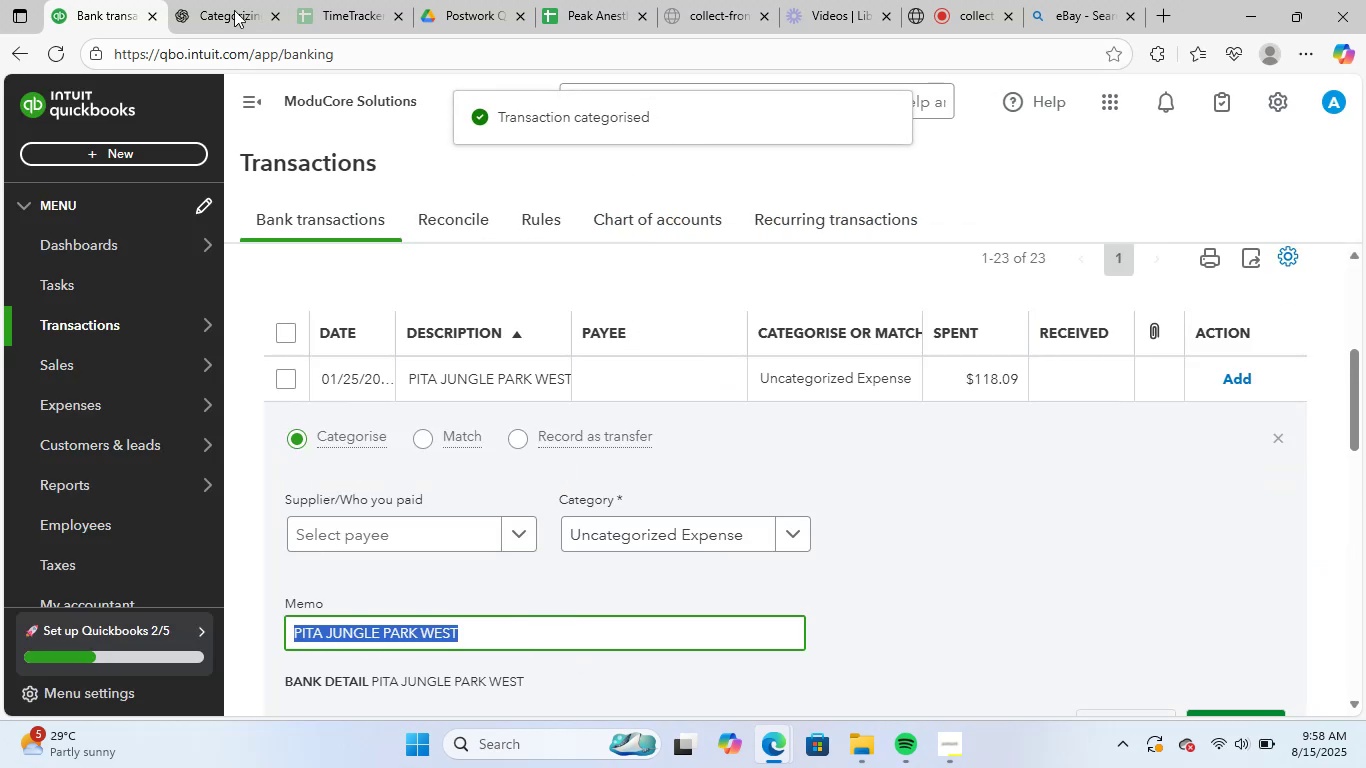 
left_click([234, 0])
 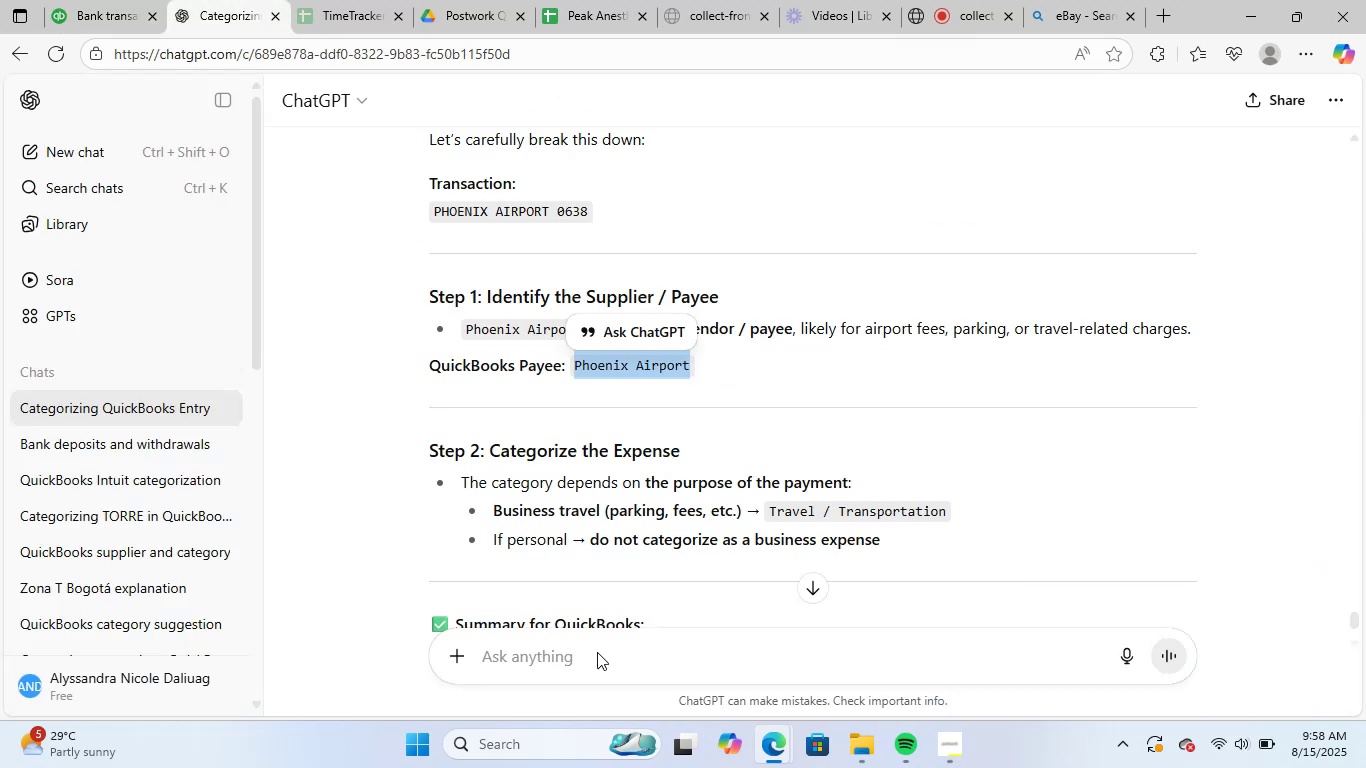 
left_click([597, 652])
 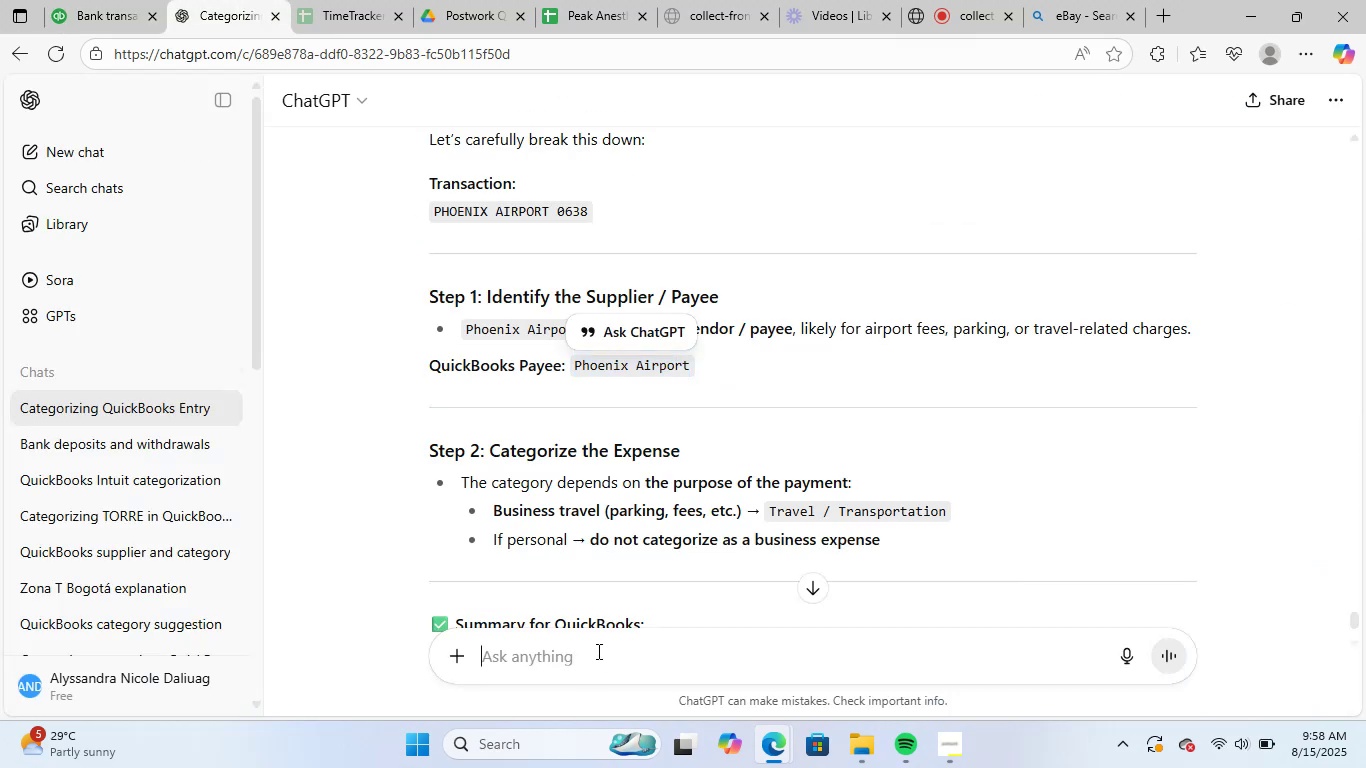 
key(Control+ControlLeft)
 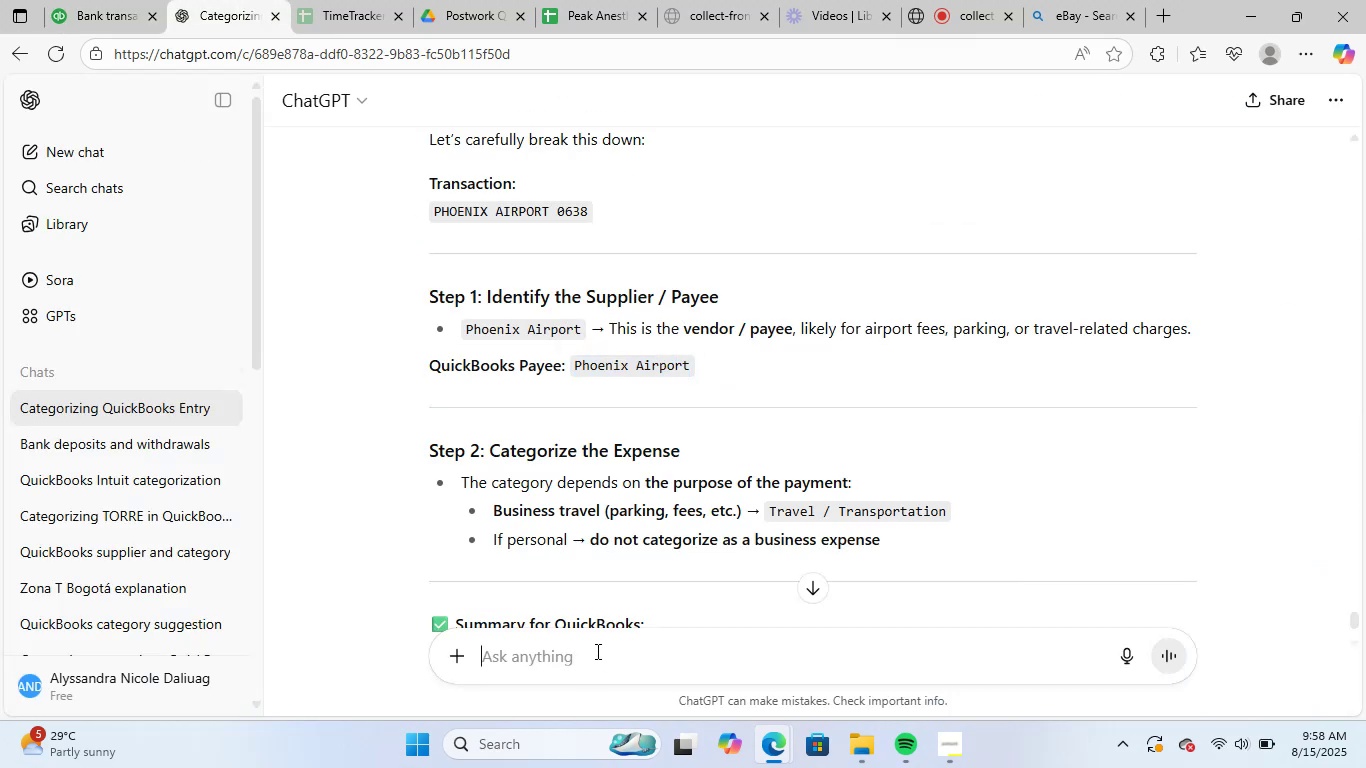 
key(Control+V)
 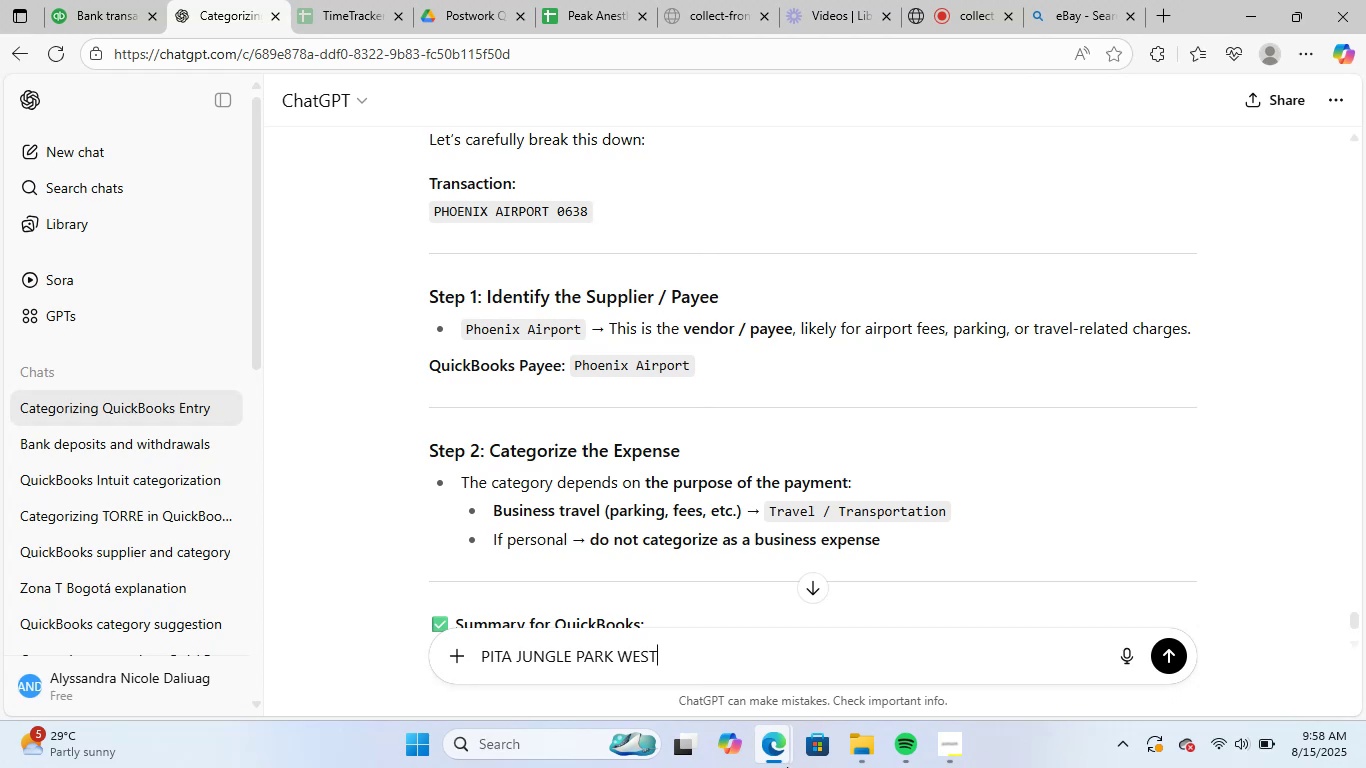 
key(NumpadEnter)
 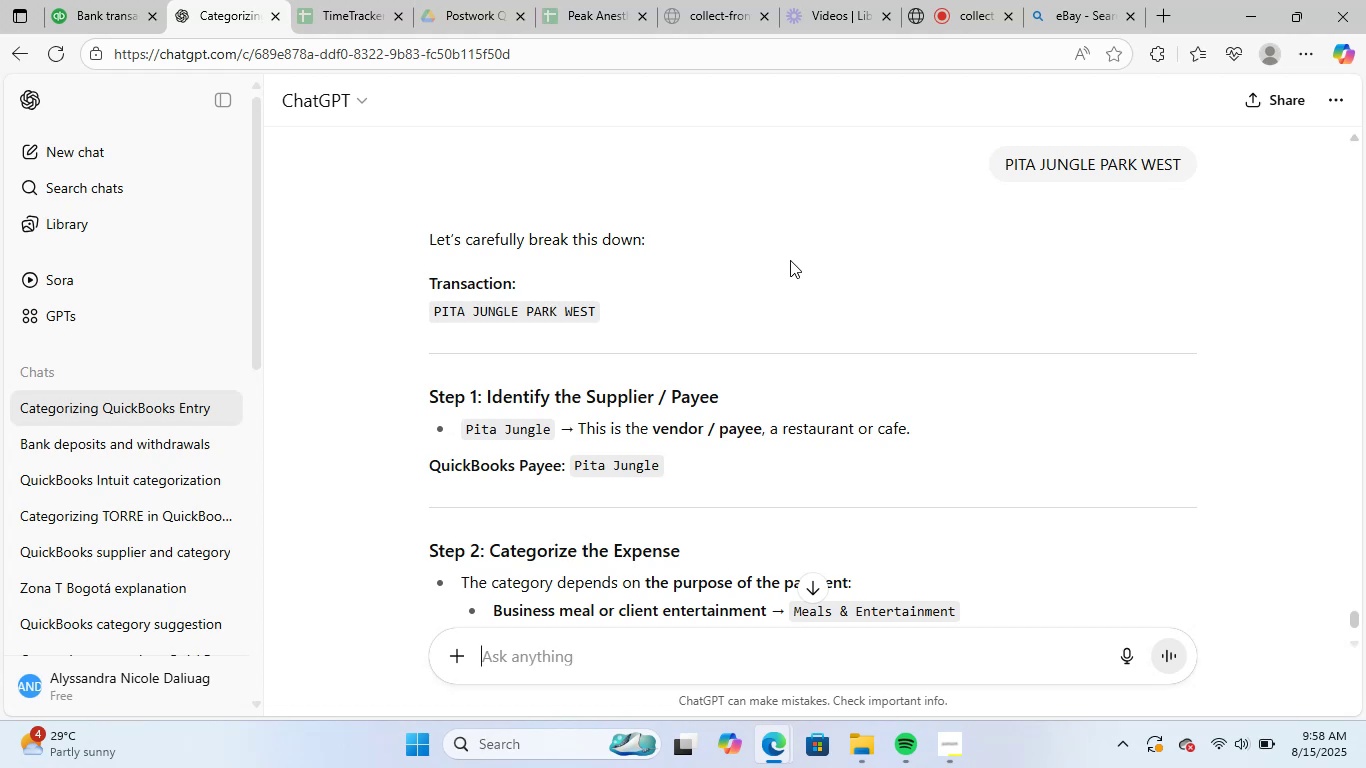 
wait(15.47)
 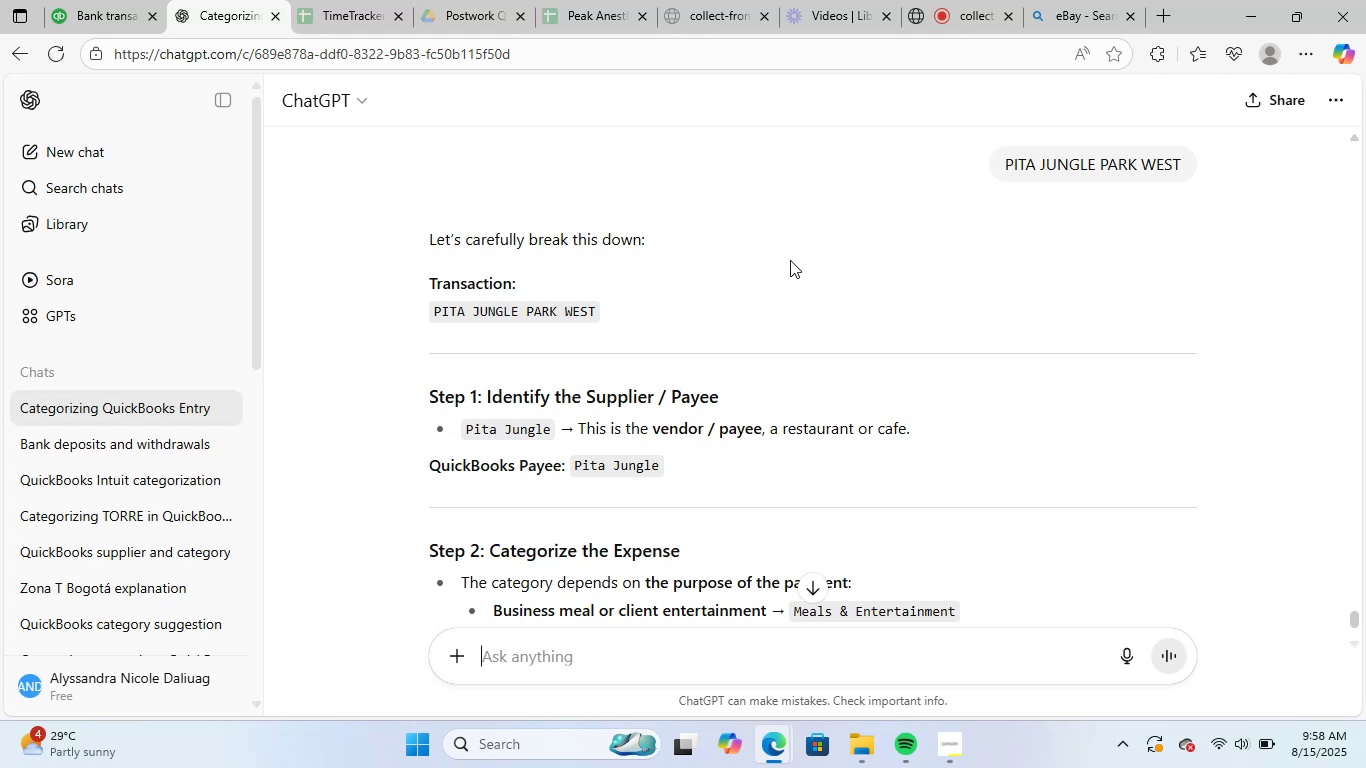 
scroll: coordinate [959, 414], scroll_direction: down, amount: 2.0
 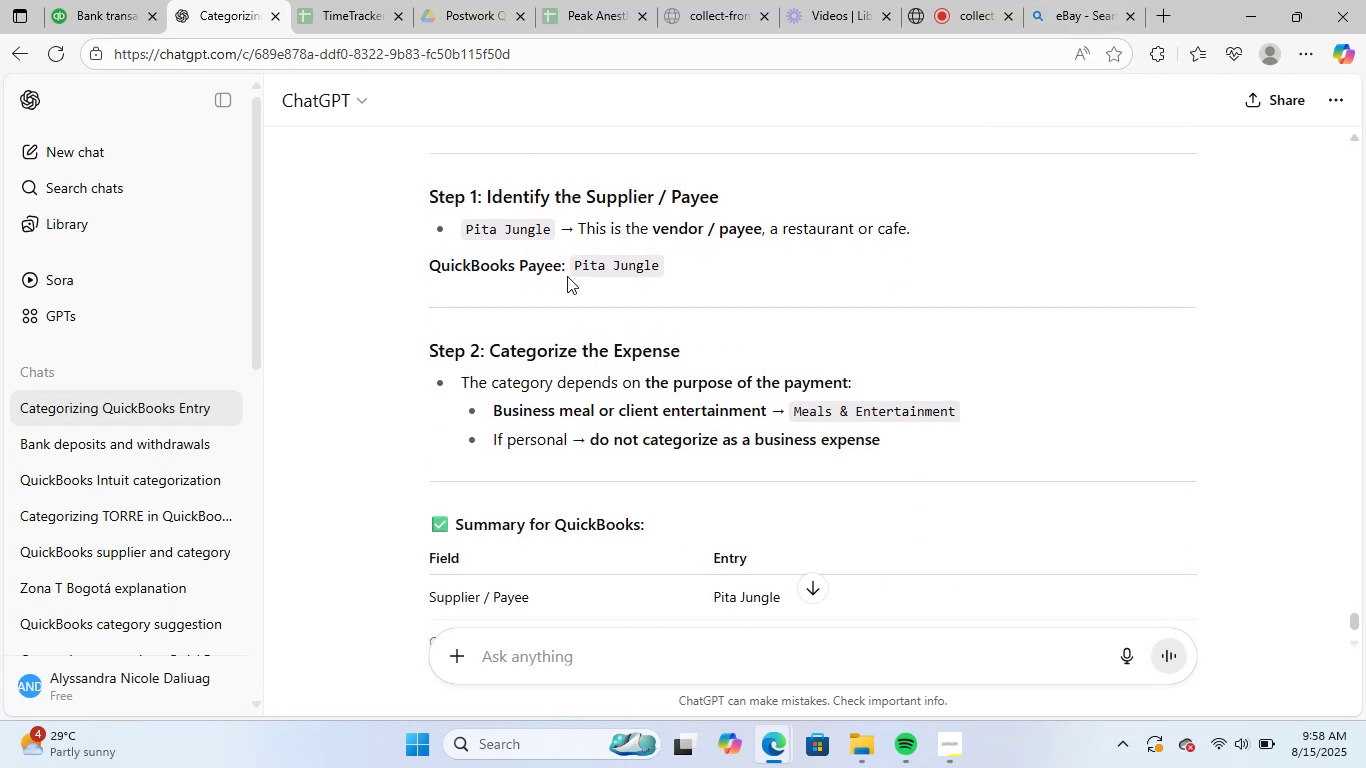 
left_click_drag(start_coordinate=[572, 260], to_coordinate=[668, 271])
 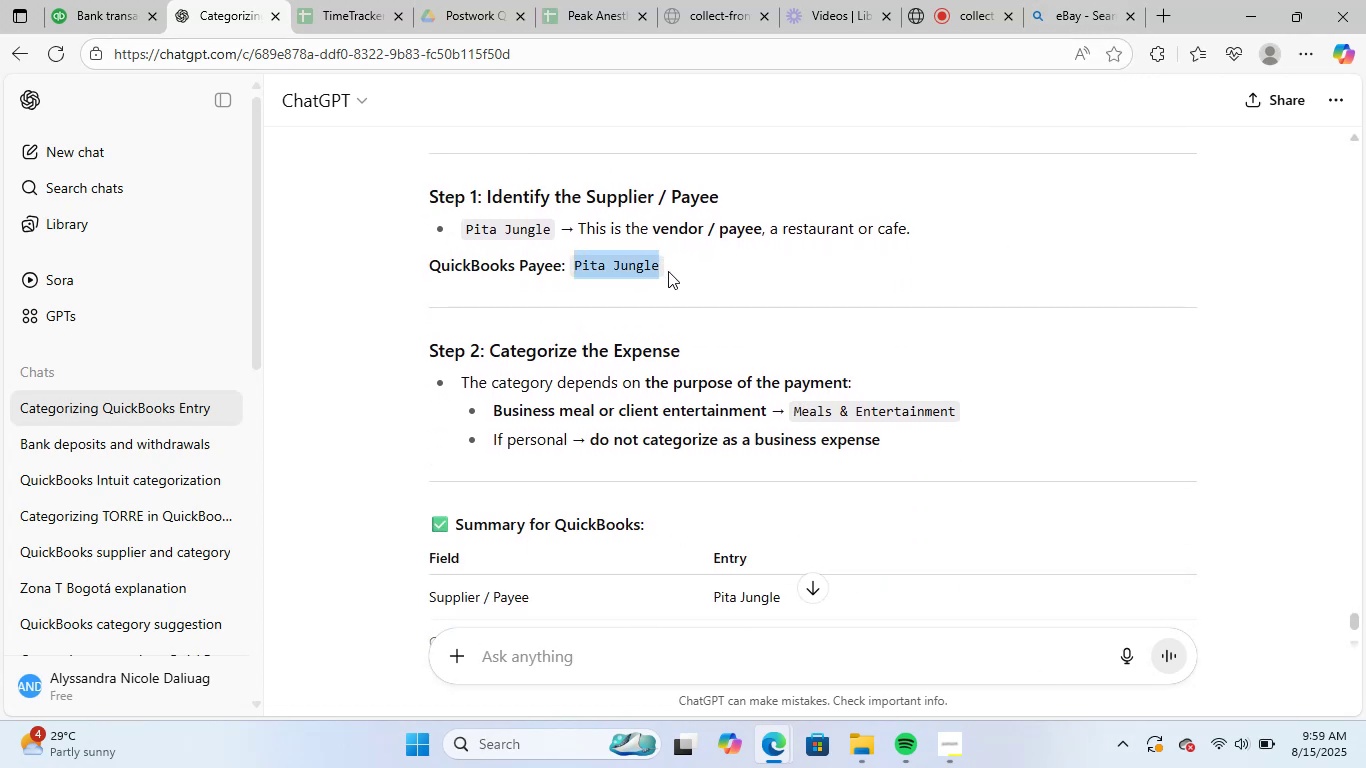 
key(Control+C)
 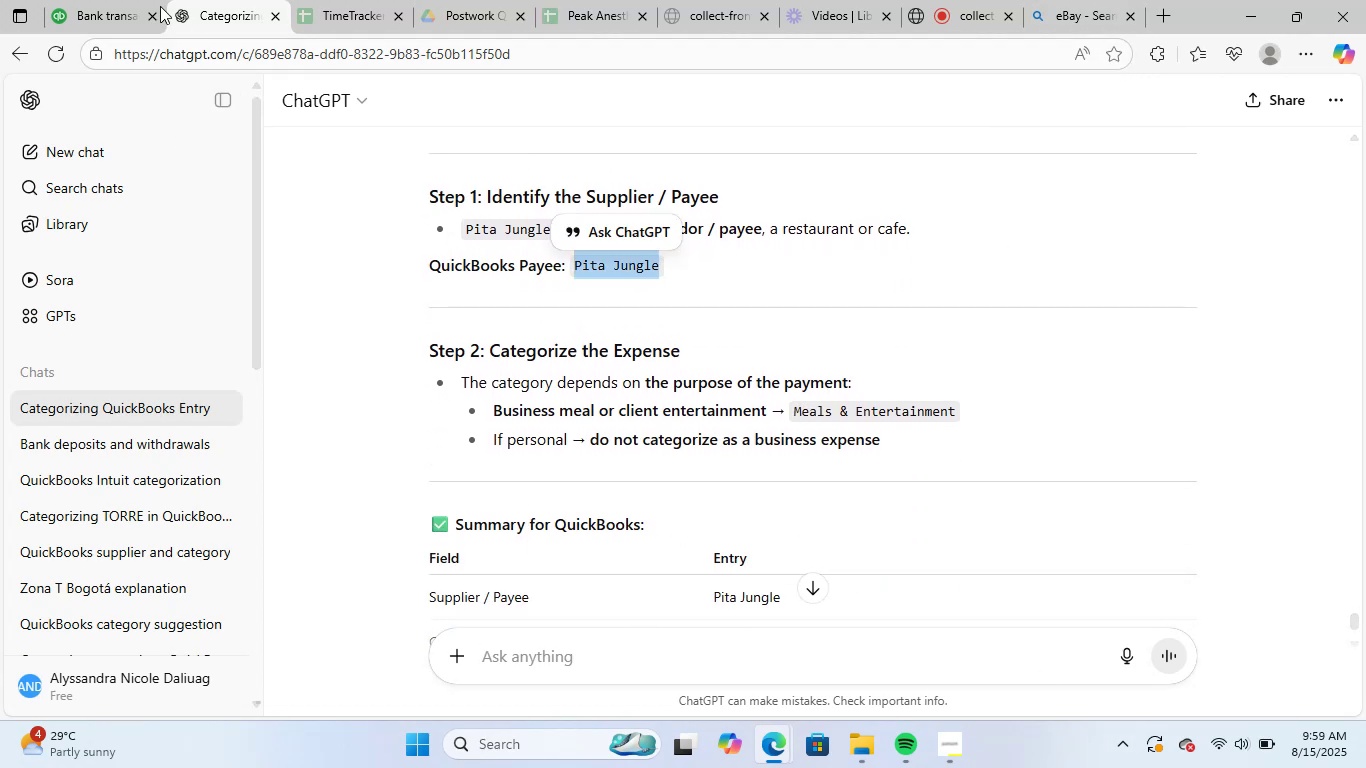 
left_click_drag(start_coordinate=[137, 0], to_coordinate=[142, 0])
 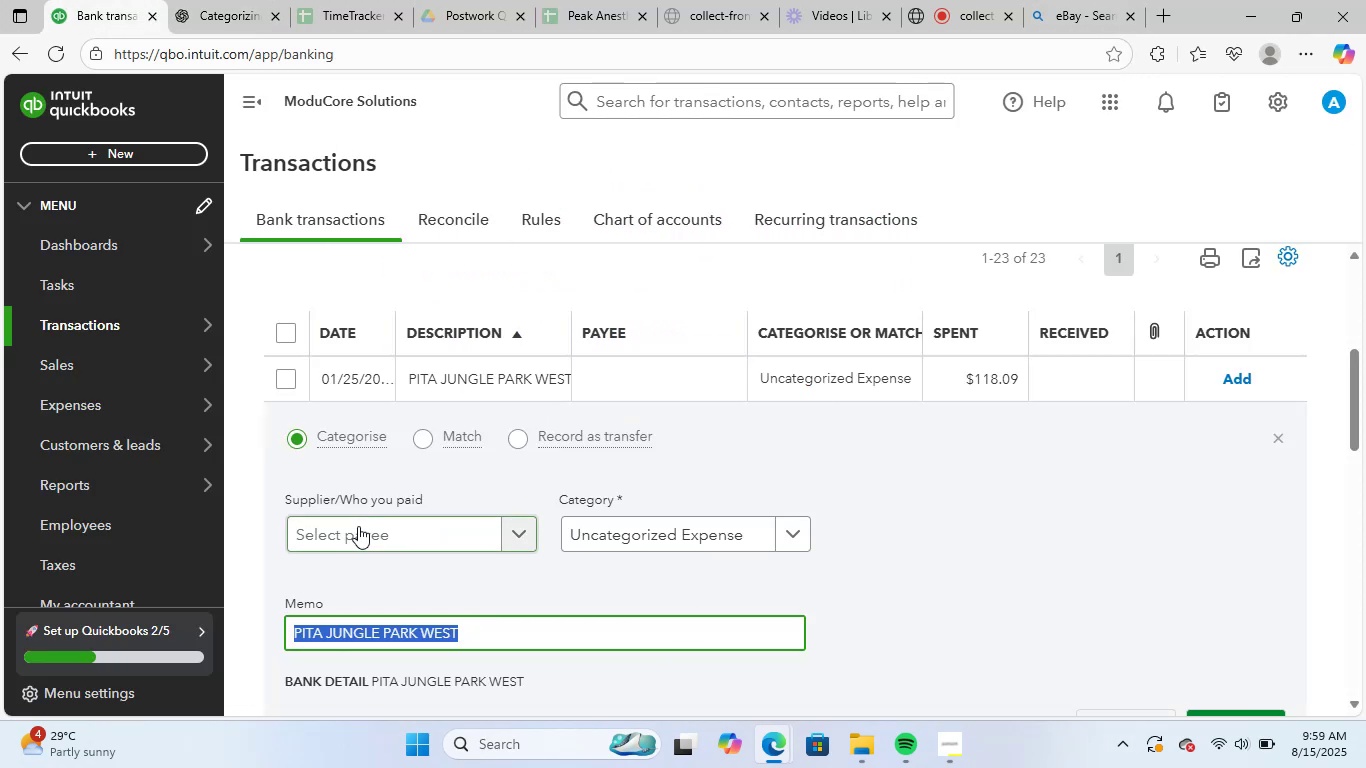 
key(Control+V)
 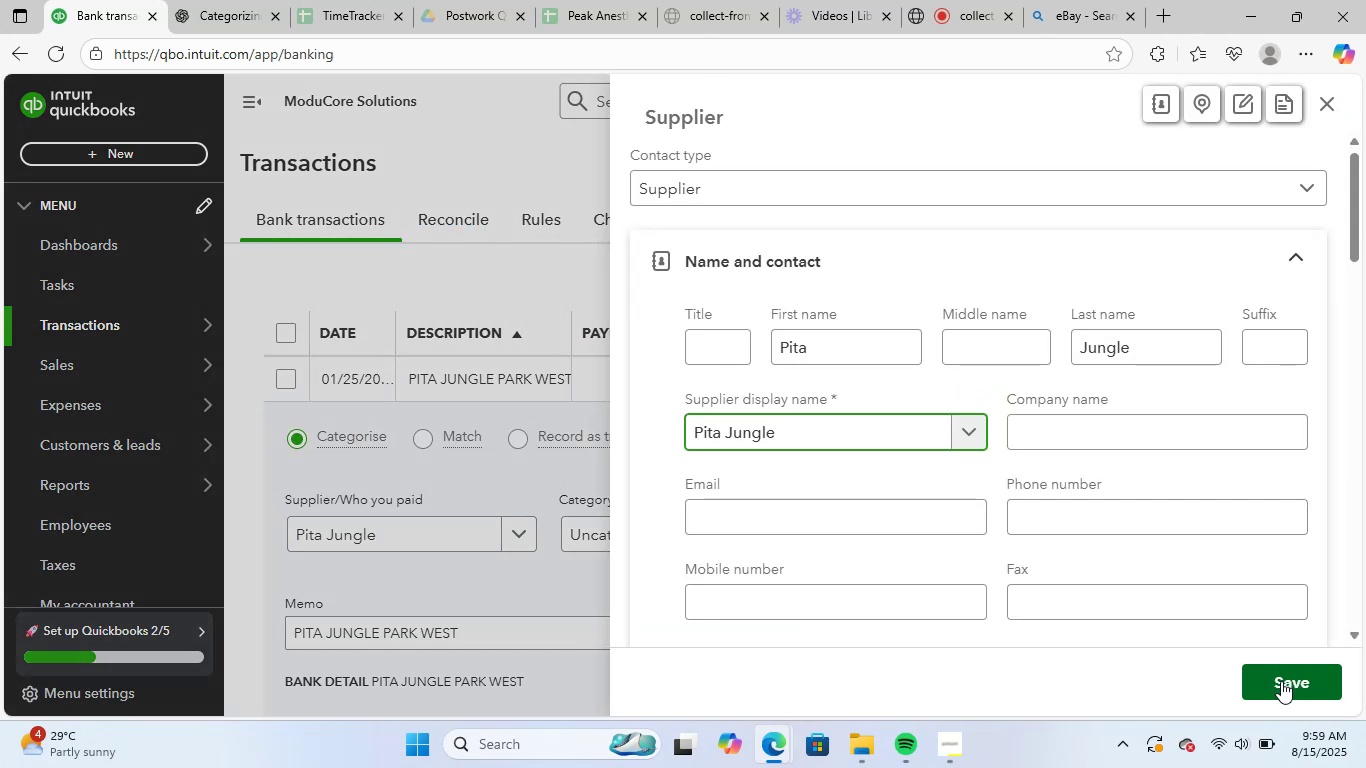 
wait(5.67)
 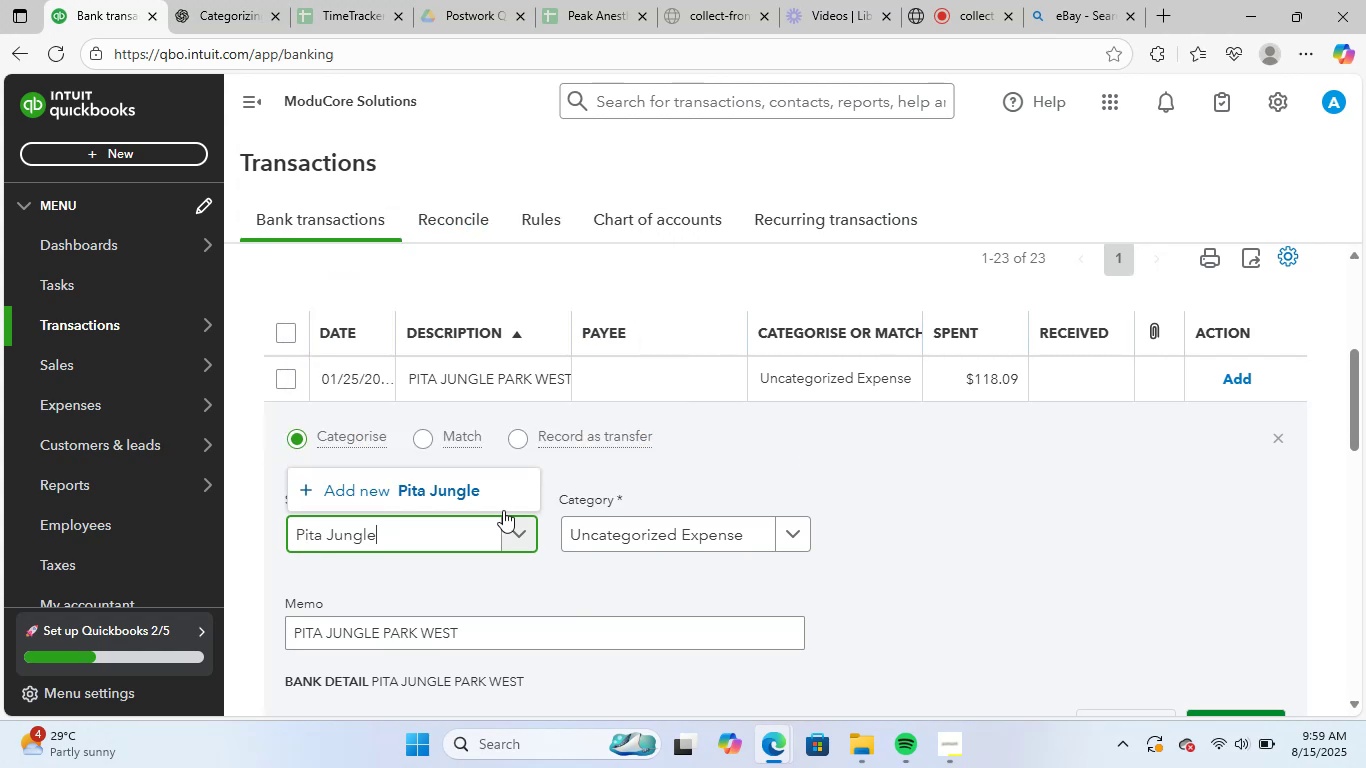 
left_click([1279, 682])
 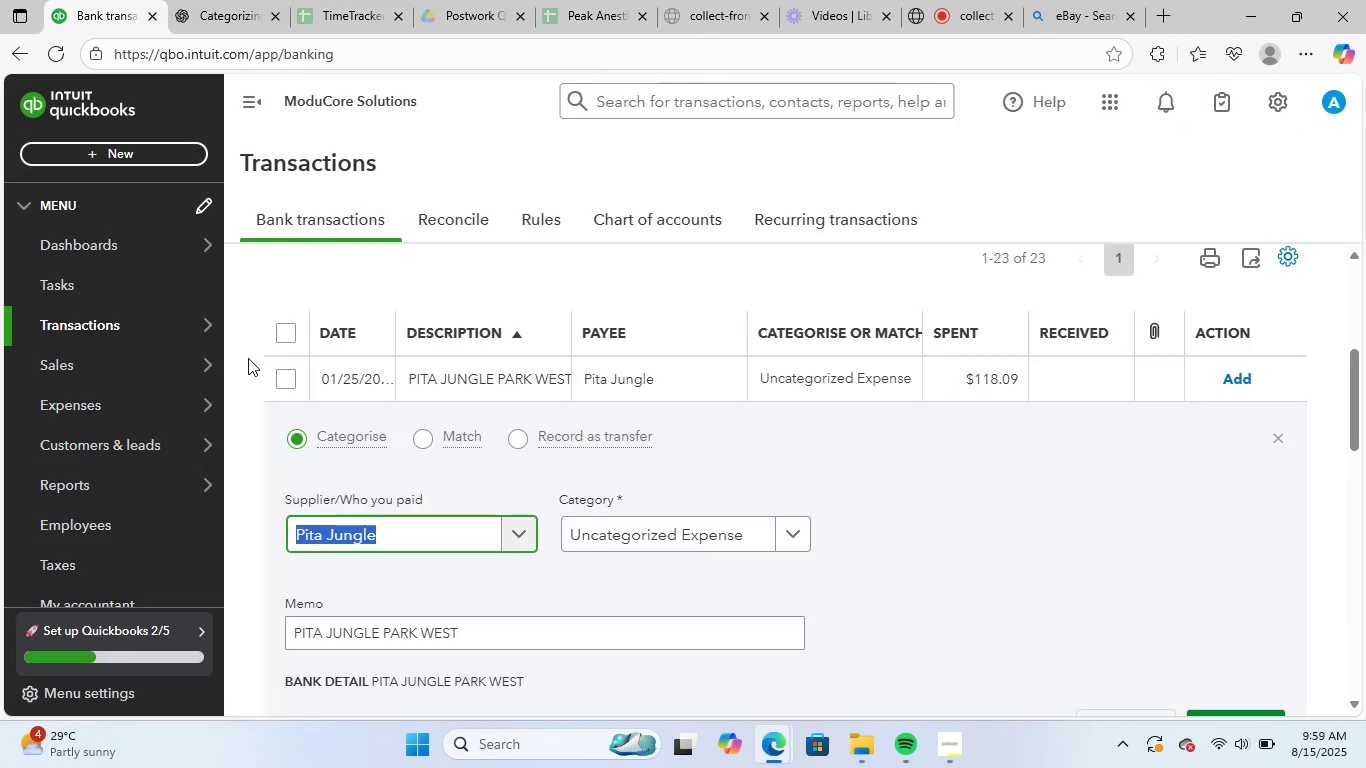 
left_click([640, 530])
 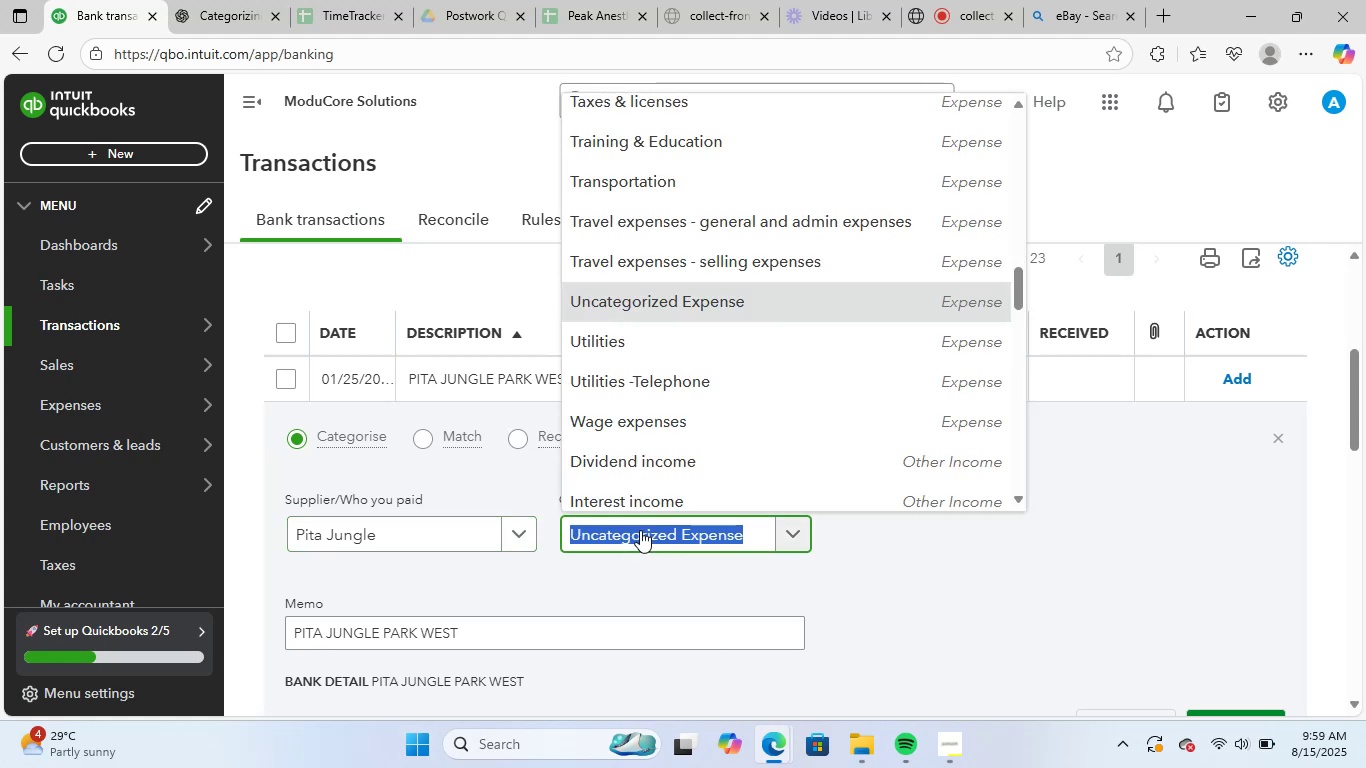 
type(mea)
 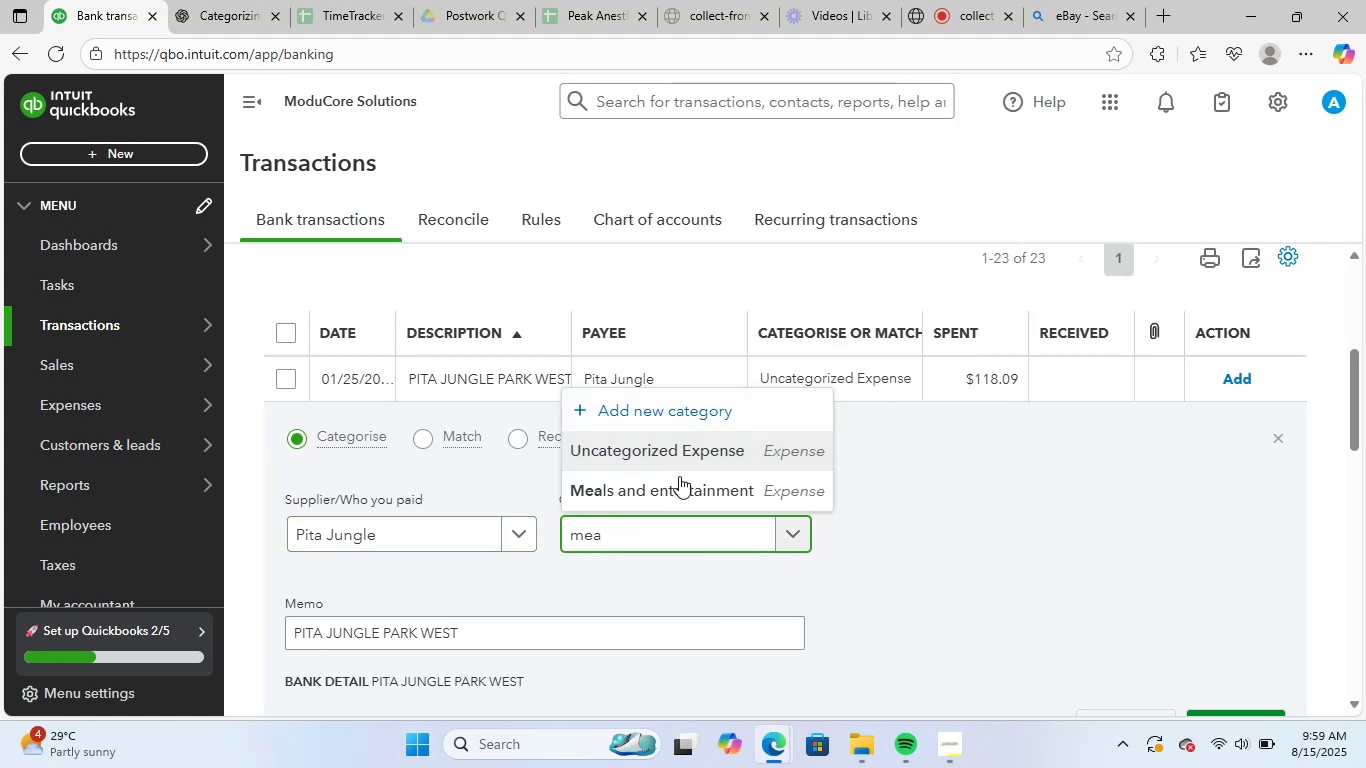 
left_click([677, 493])
 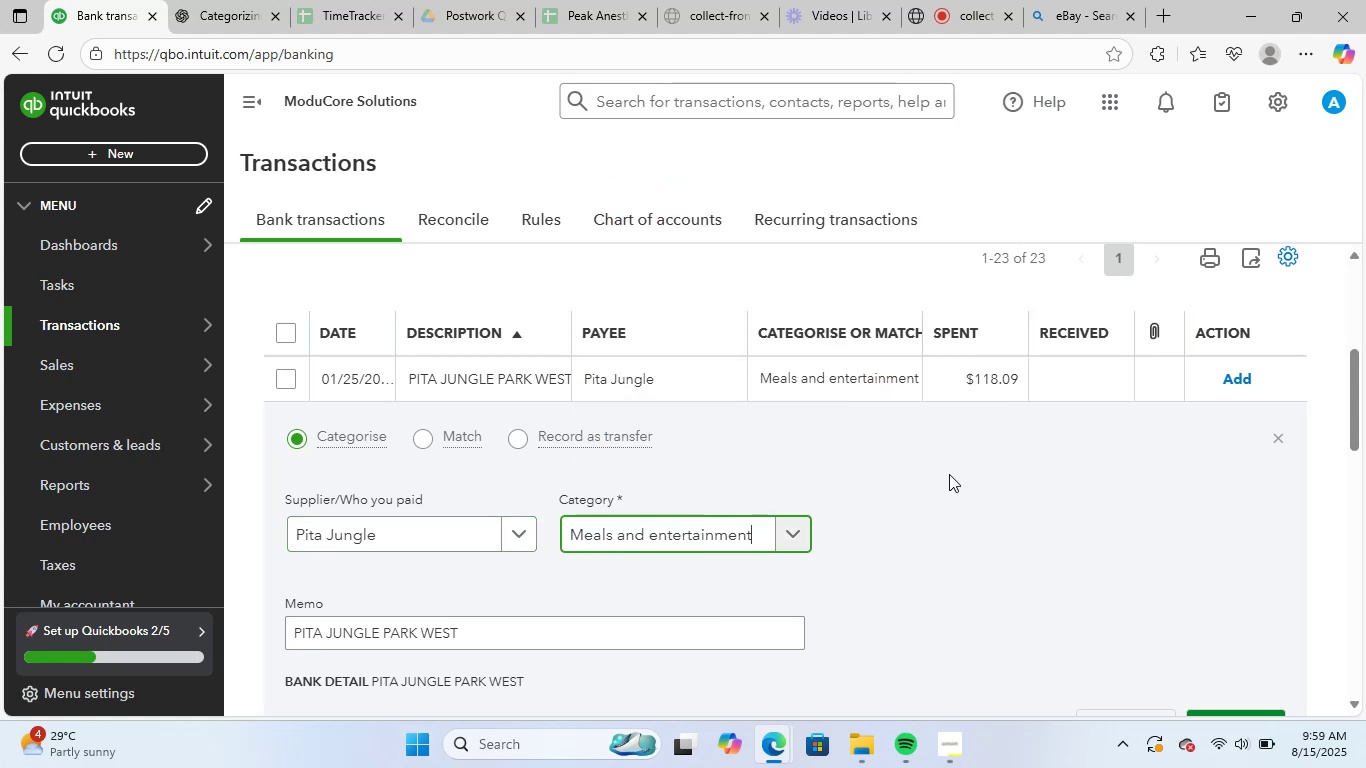 
scroll: coordinate [962, 476], scroll_direction: down, amount: 2.0
 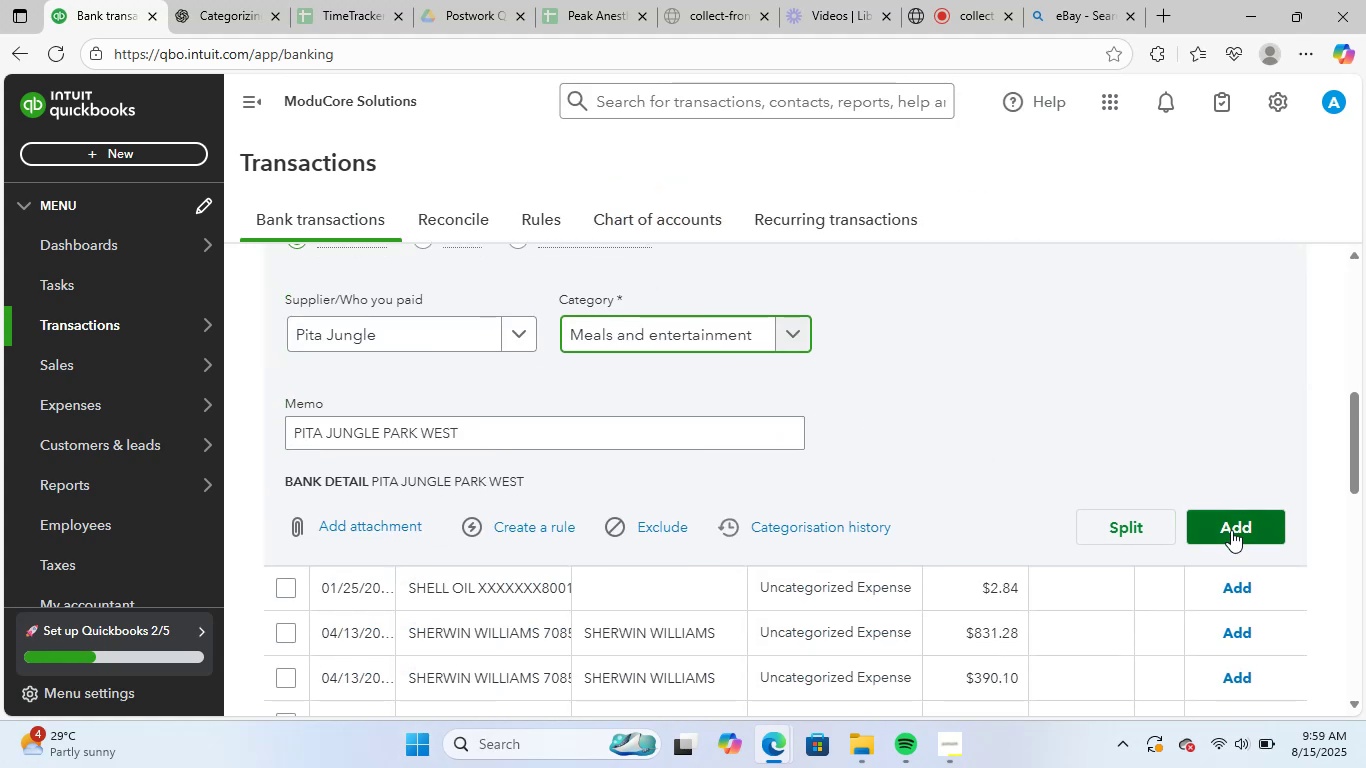 
left_click([1235, 526])
 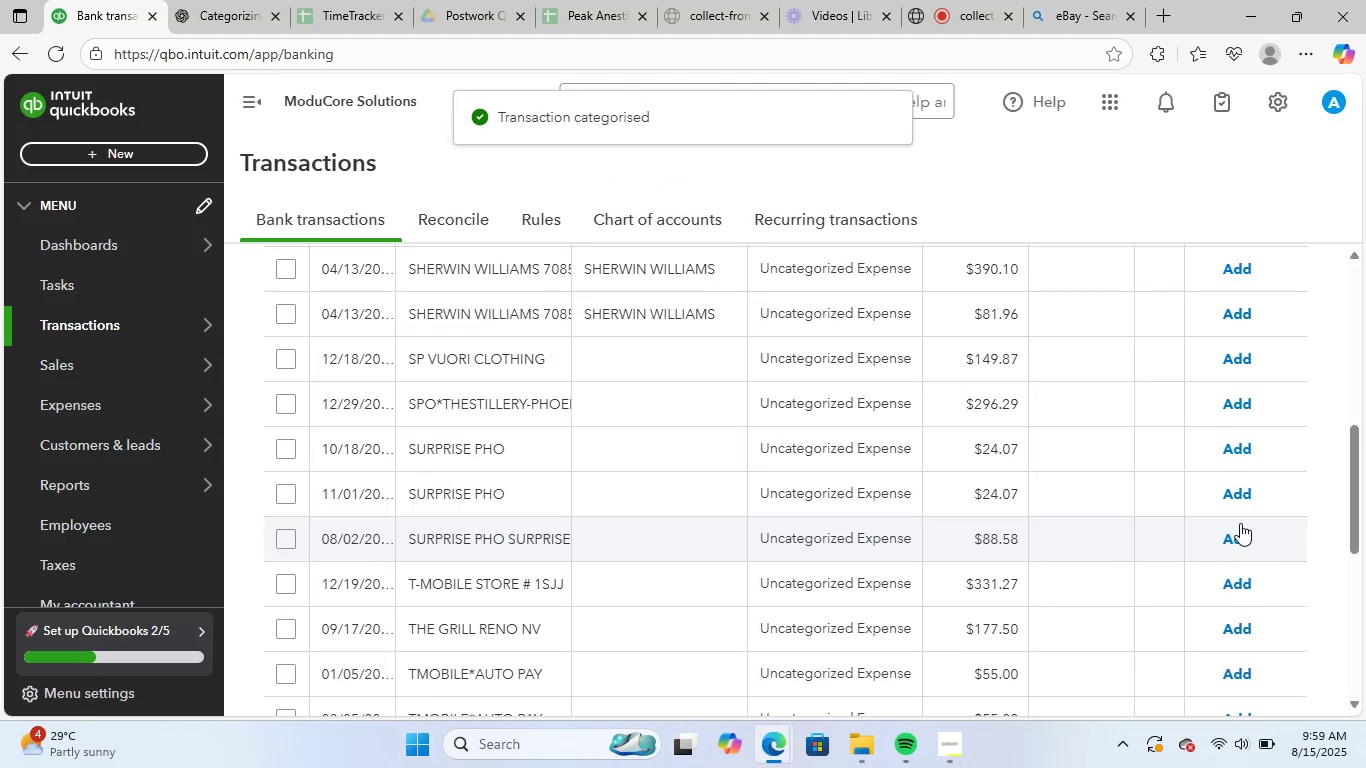 
wait(5.48)
 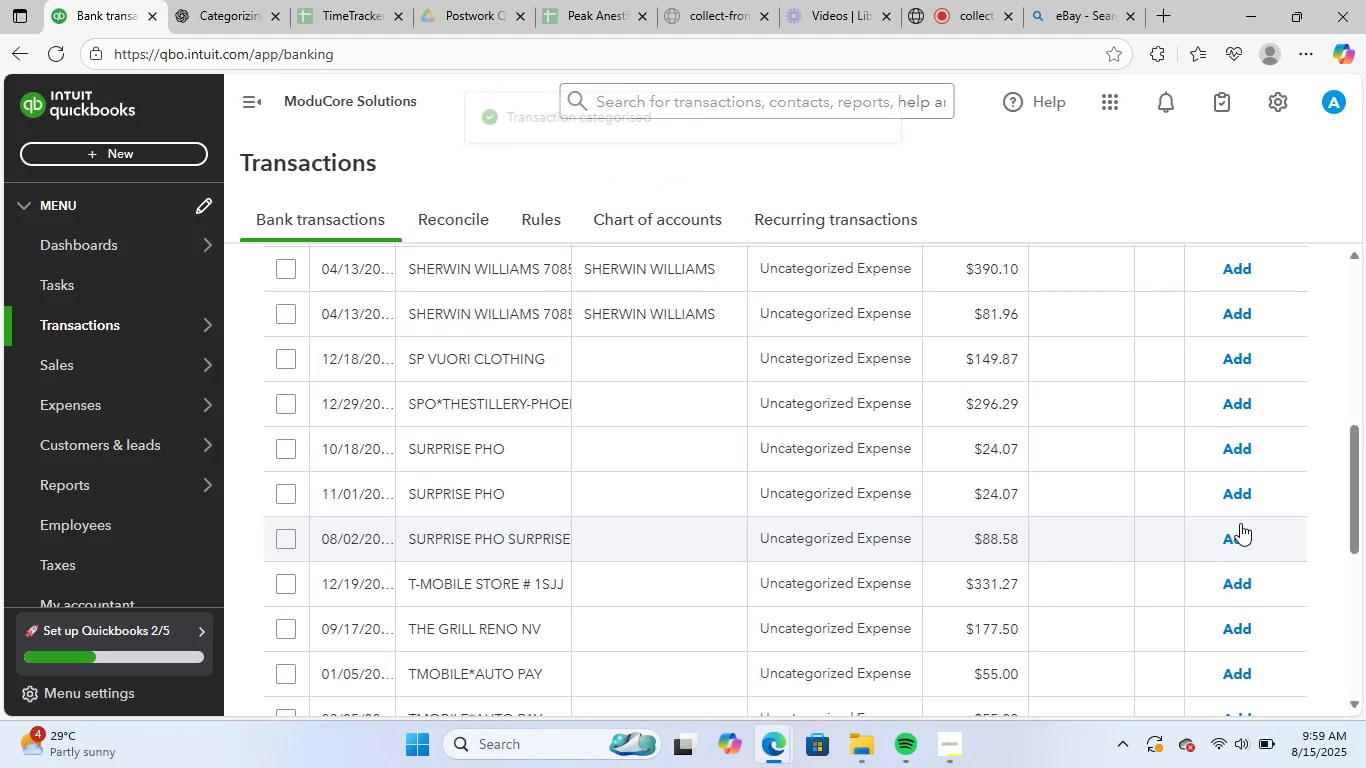 
scroll: coordinate [818, 471], scroll_direction: up, amount: 3.0
 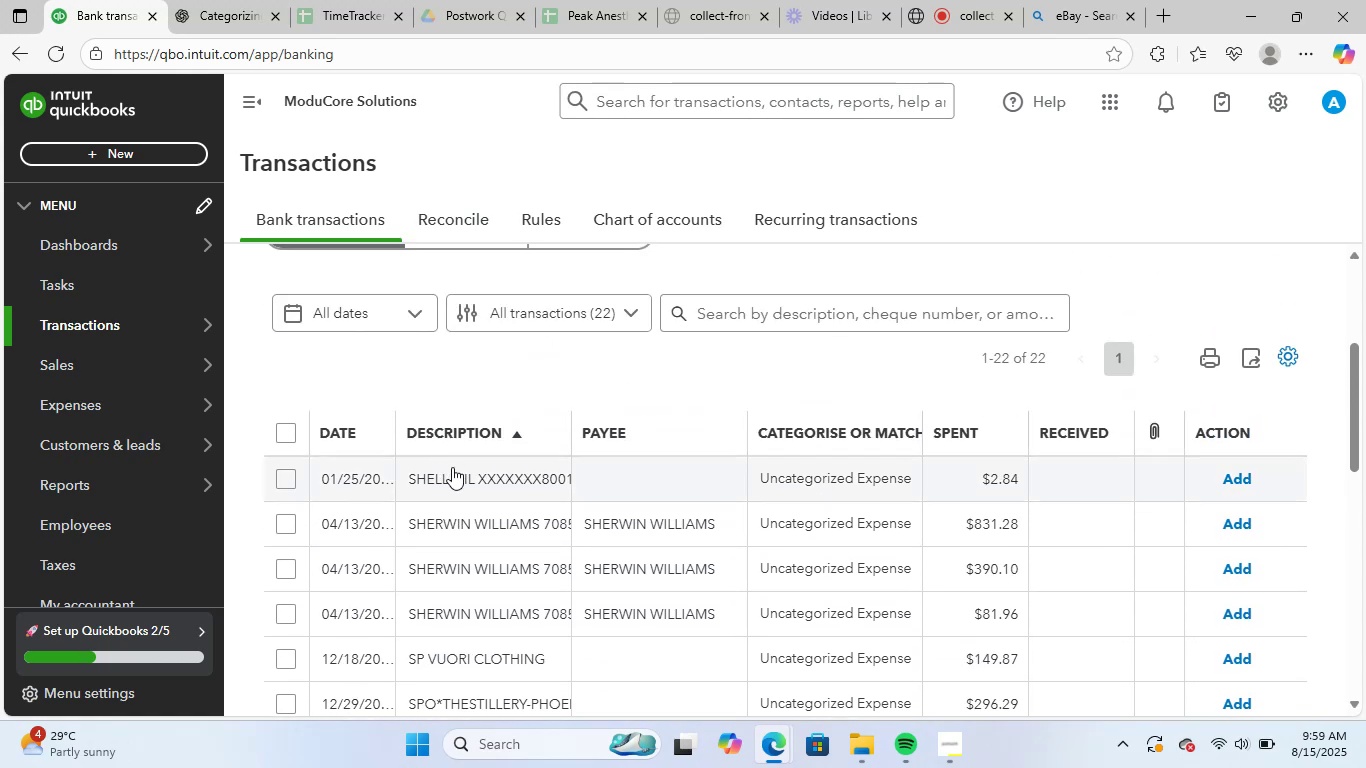 
left_click([452, 467])
 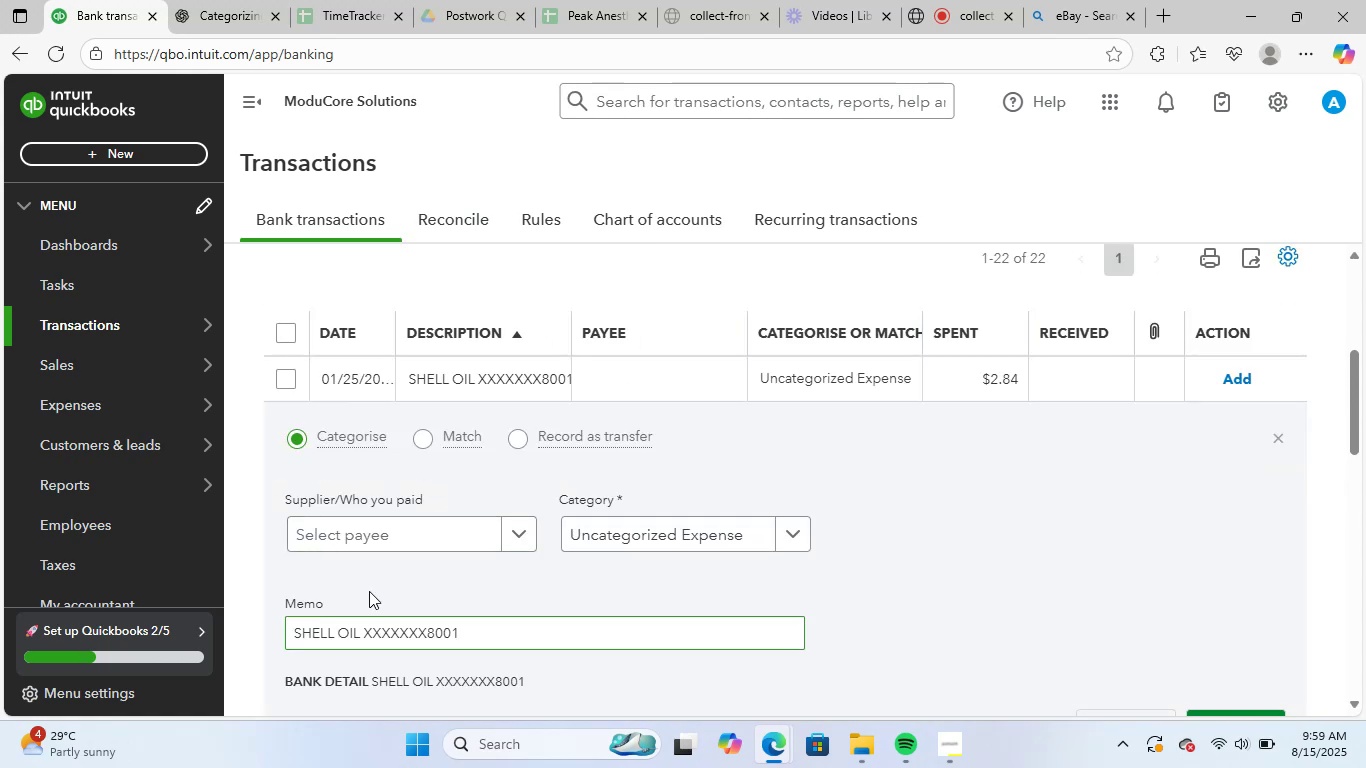 
left_click([409, 532])
 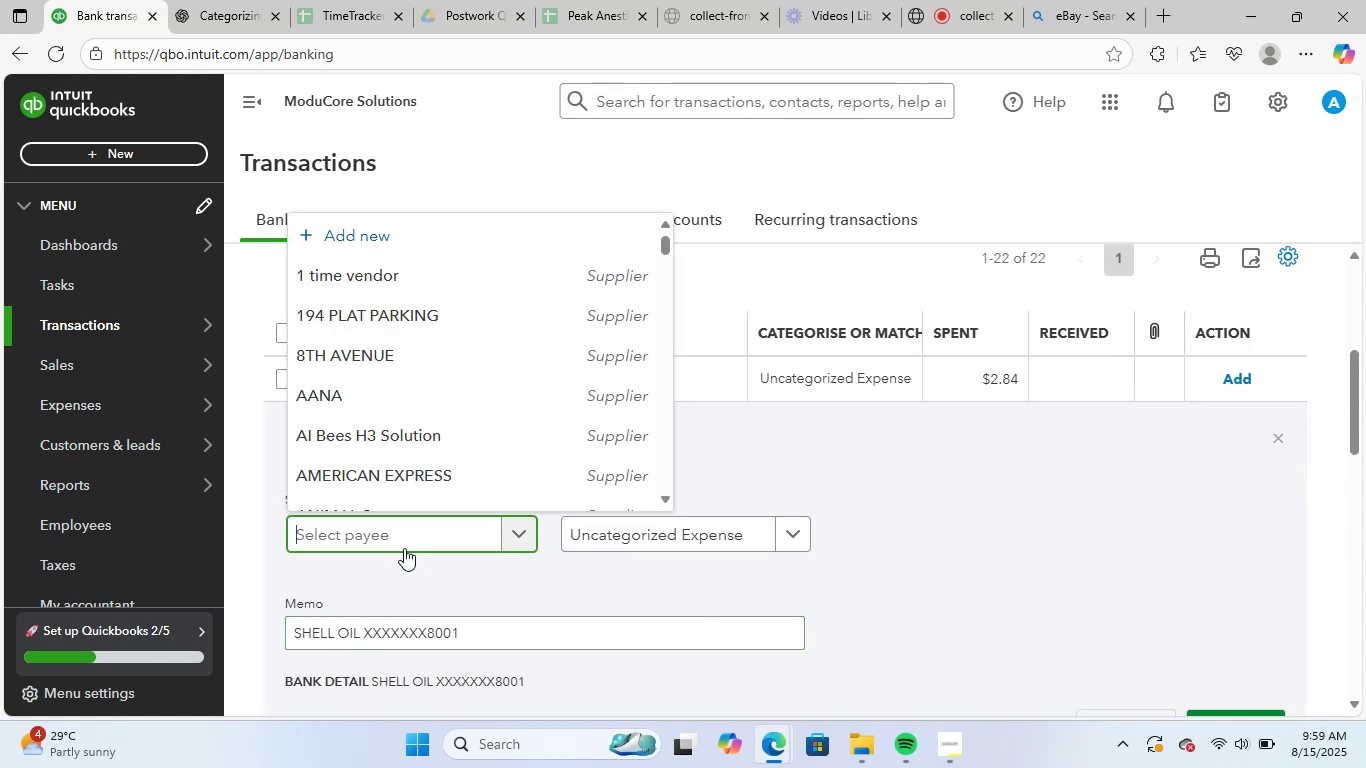 
type(she)
 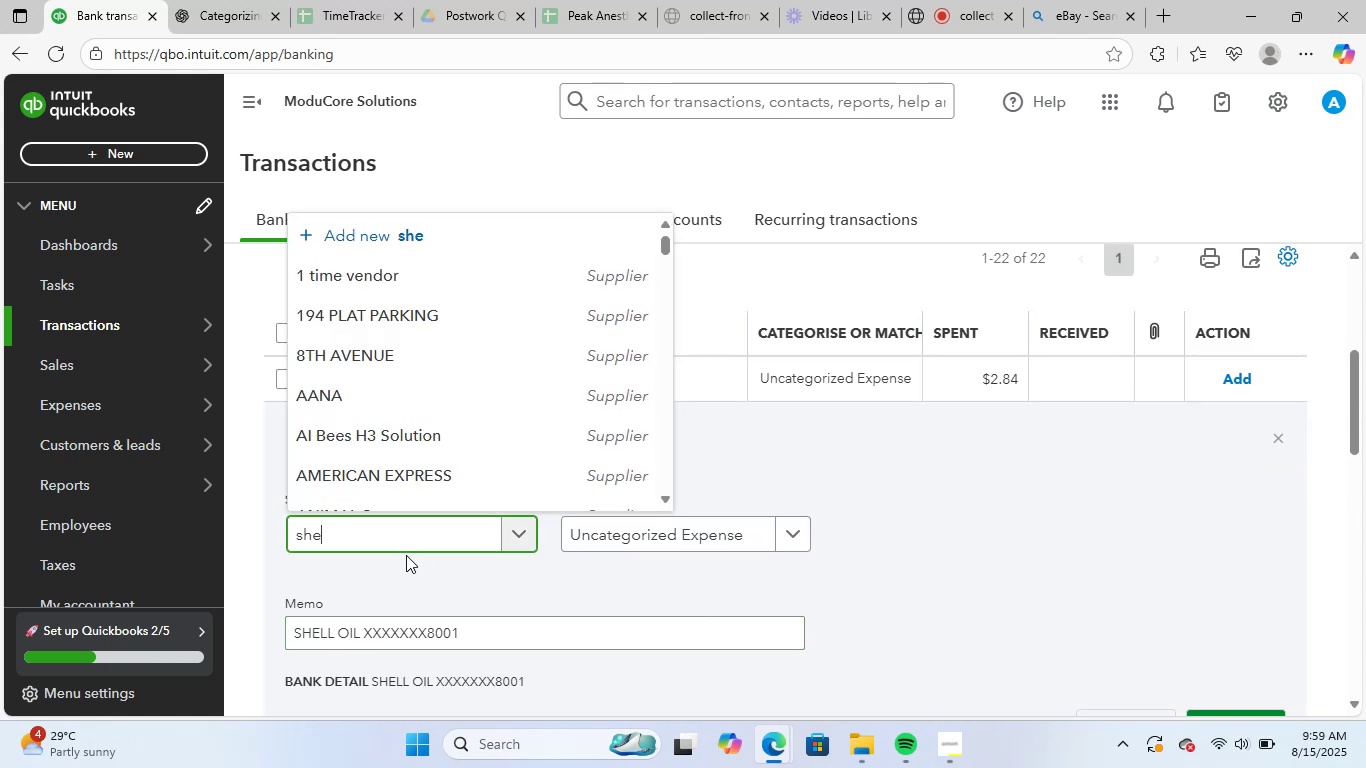 
mouse_move([433, 540])
 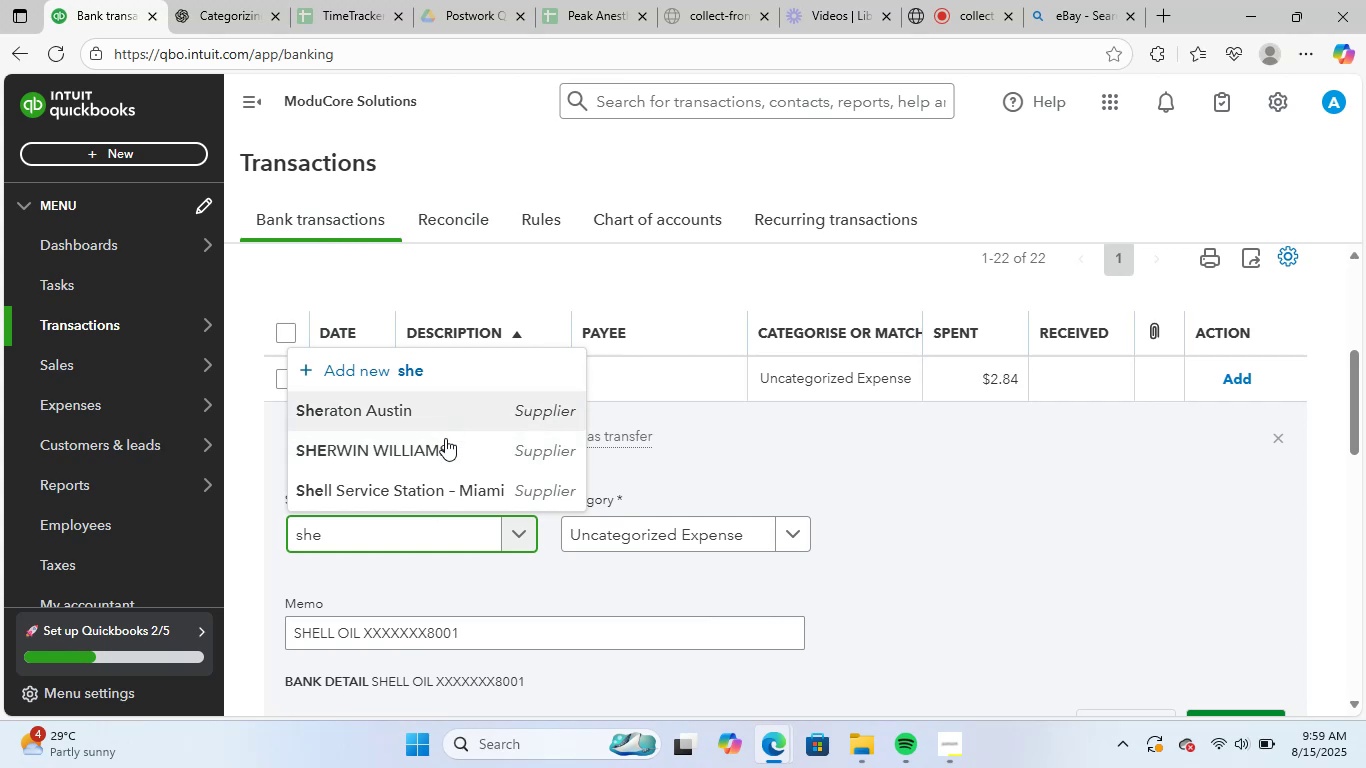 
type(ll)
 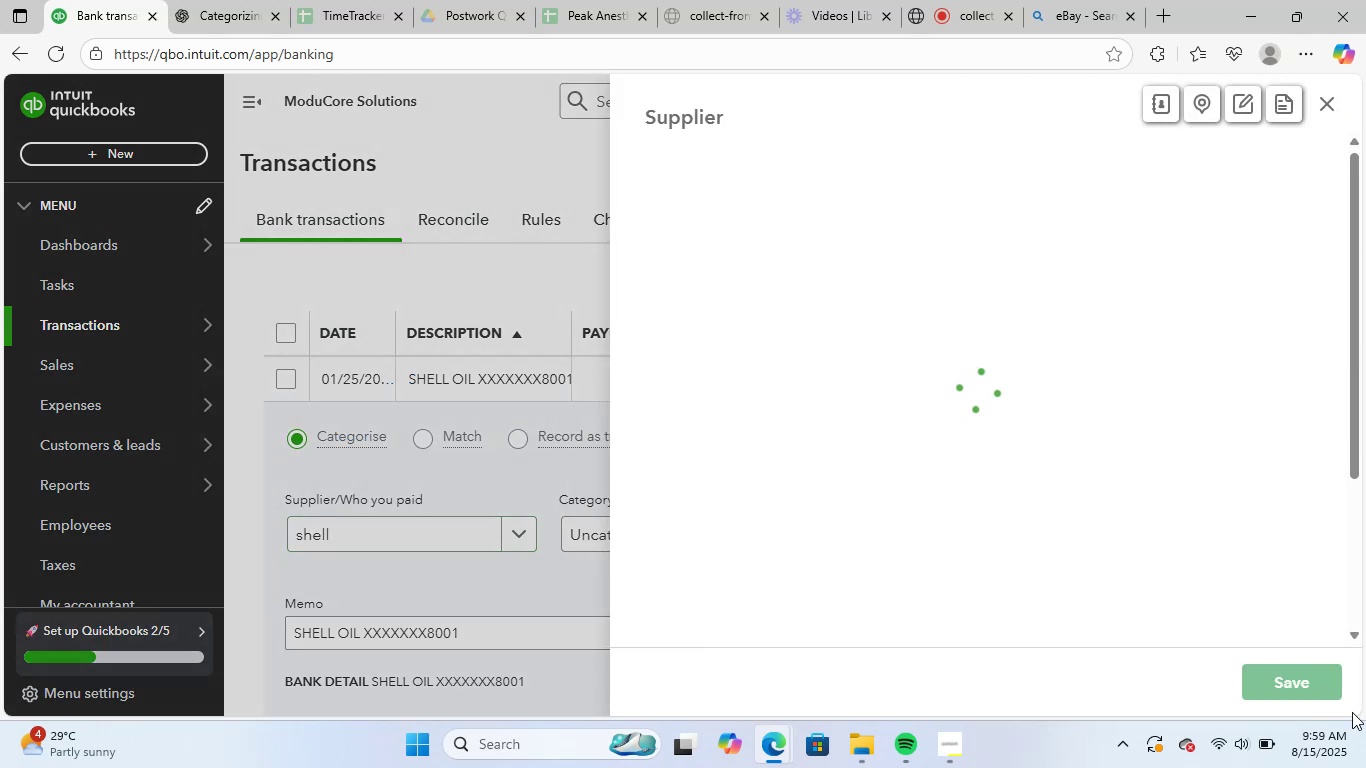 
left_click([1294, 685])
 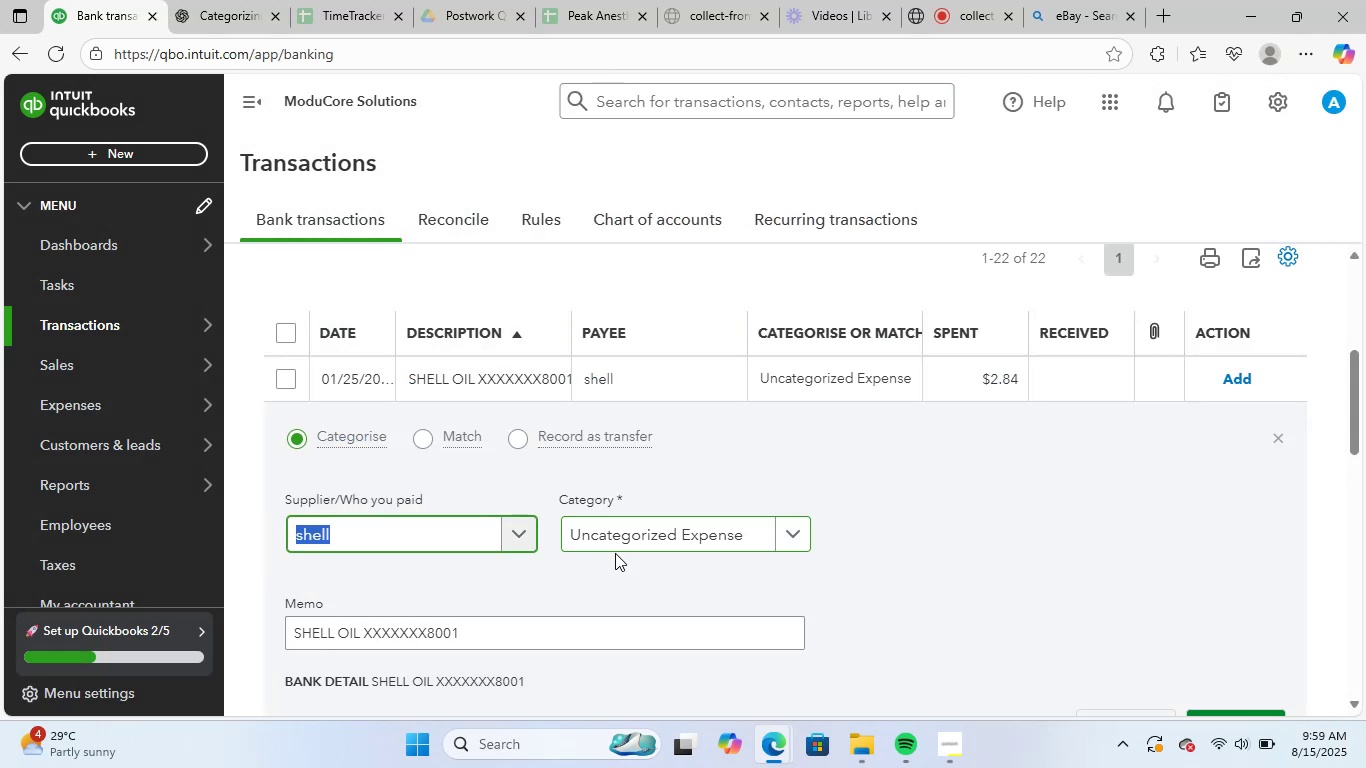 
type(gas)
 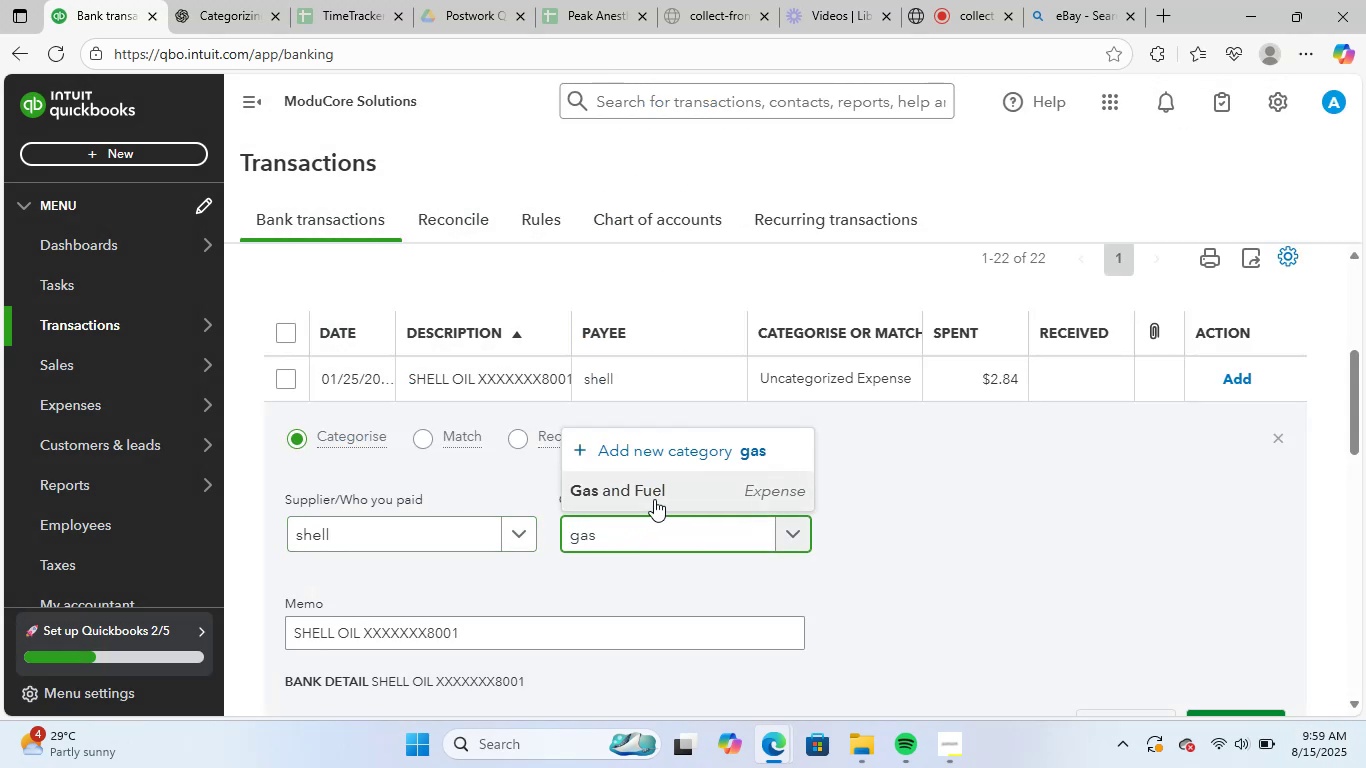 
left_click([663, 500])
 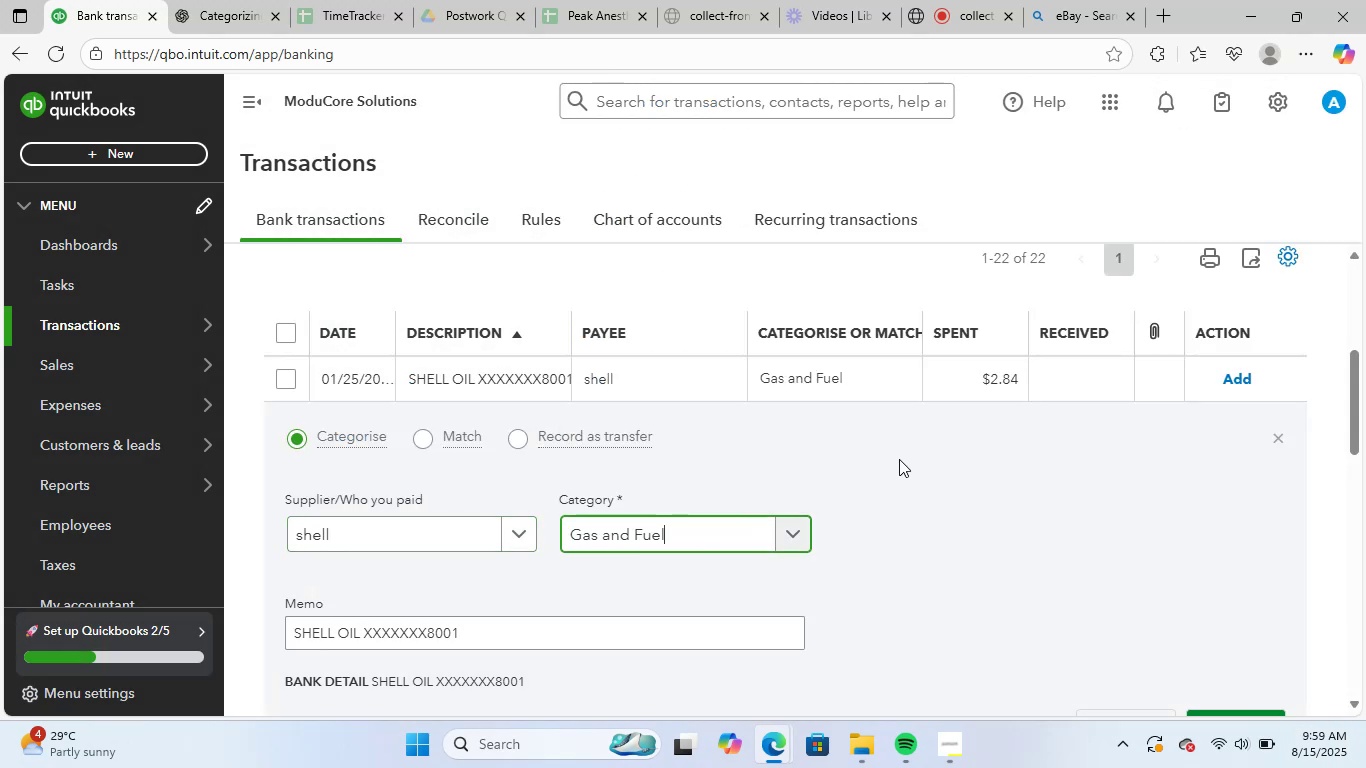 
scroll: coordinate [907, 468], scroll_direction: down, amount: 3.0
 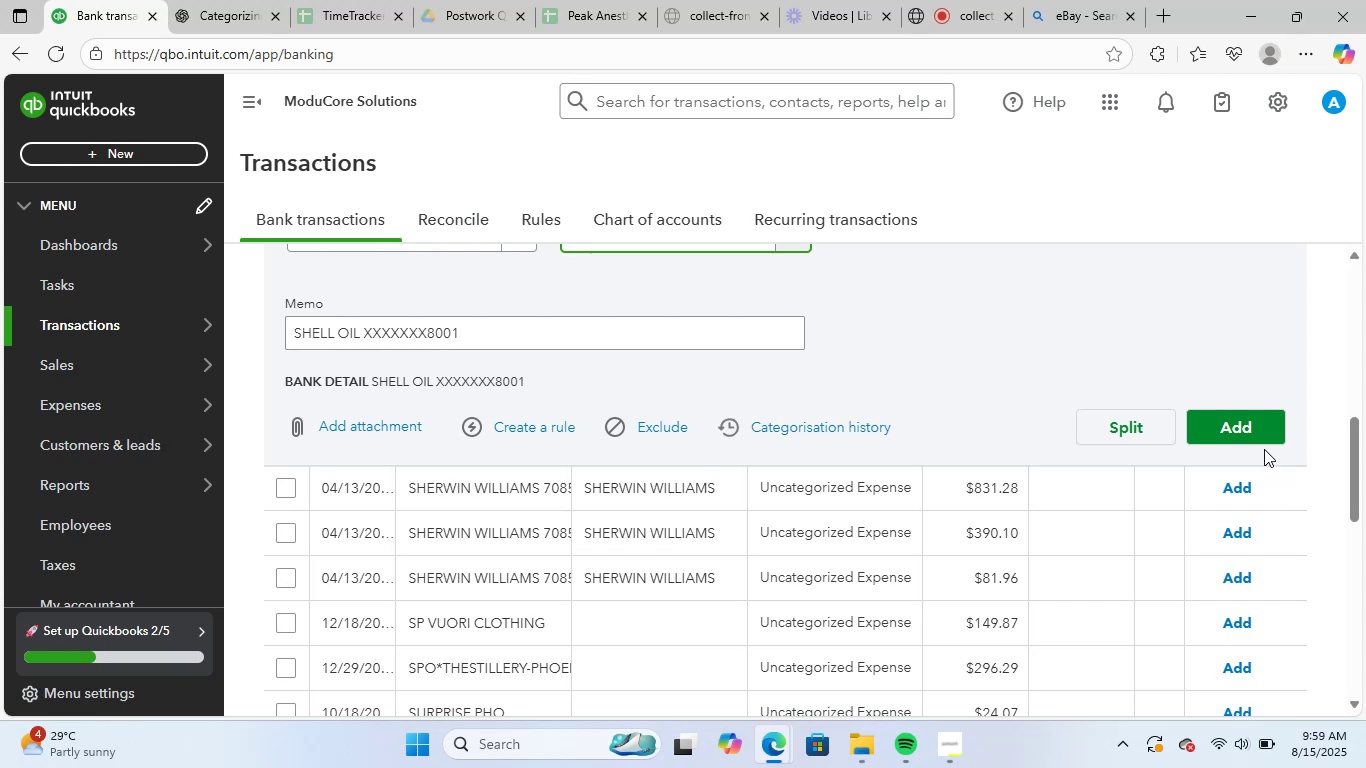 
left_click([1262, 438])
 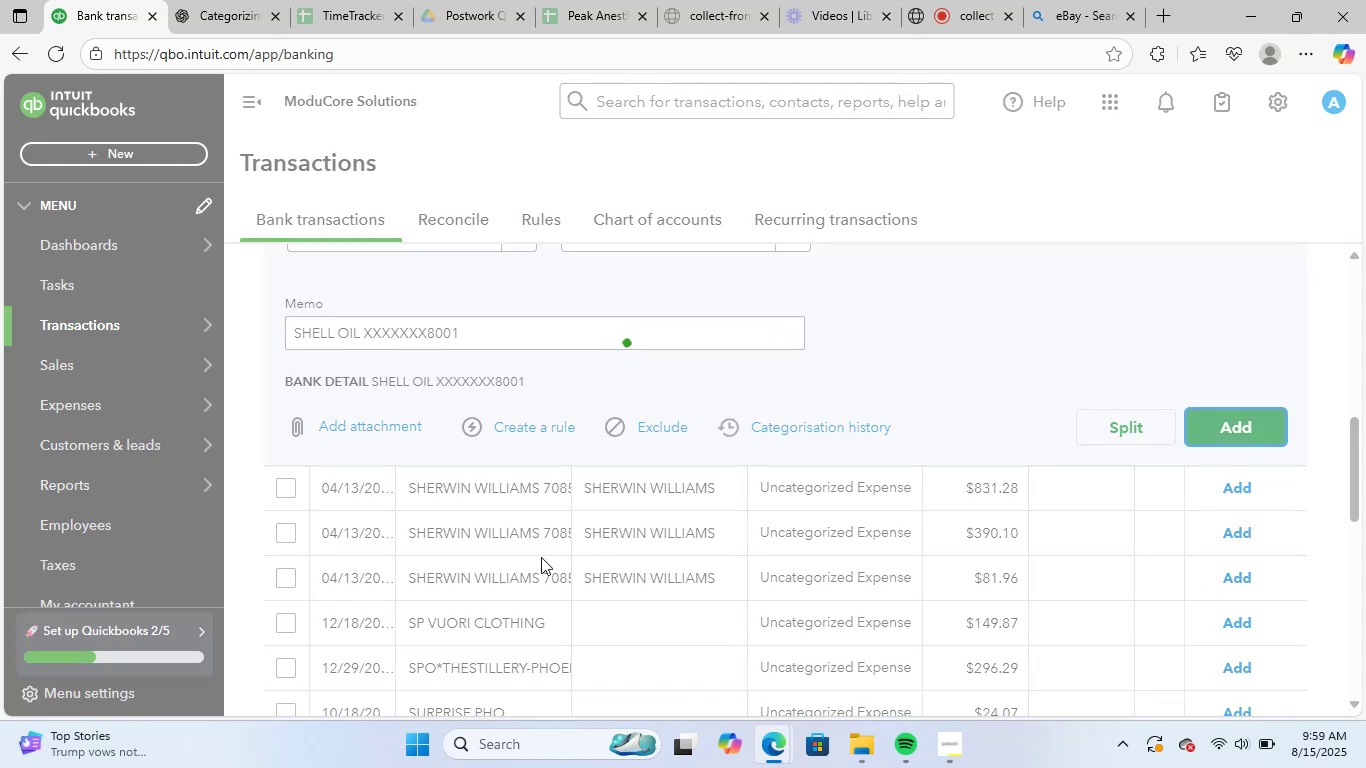 
scroll: coordinate [549, 572], scroll_direction: up, amount: 4.0
 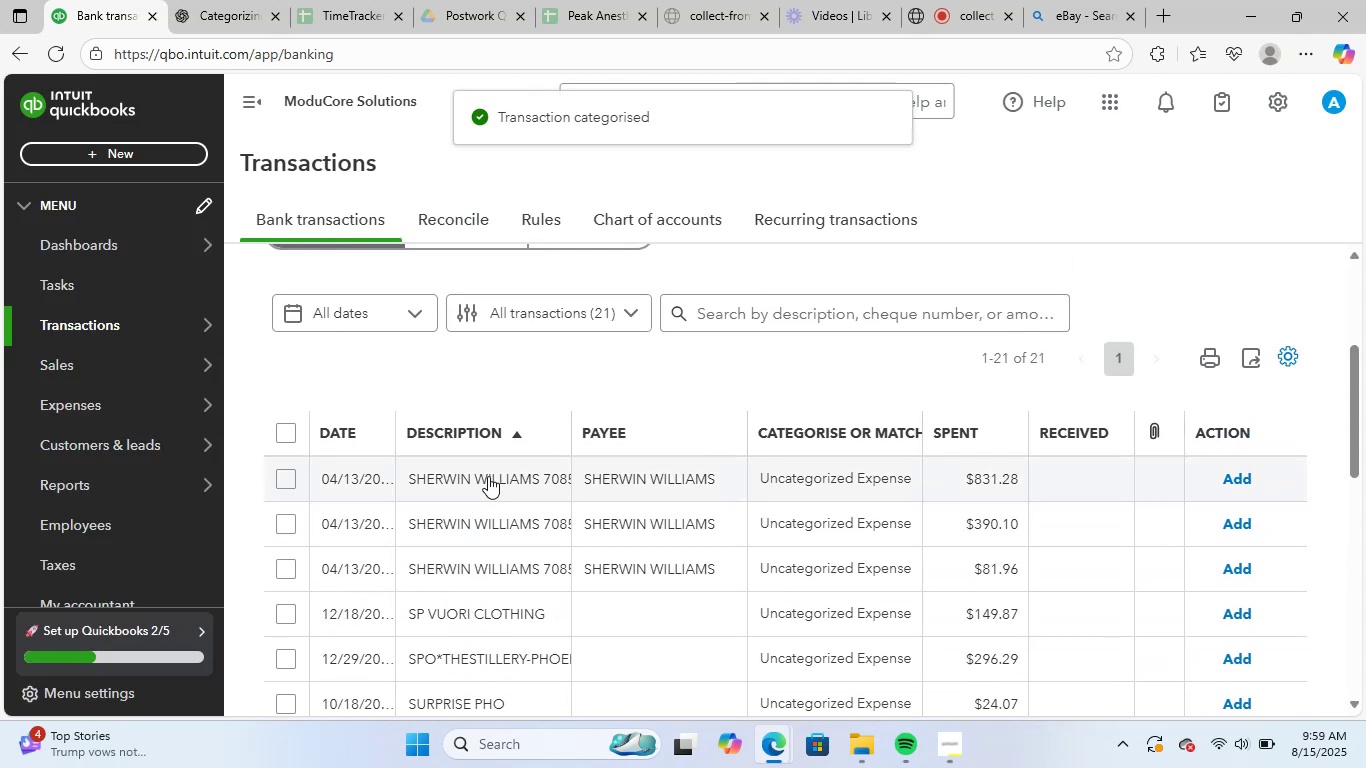 
left_click([490, 475])
 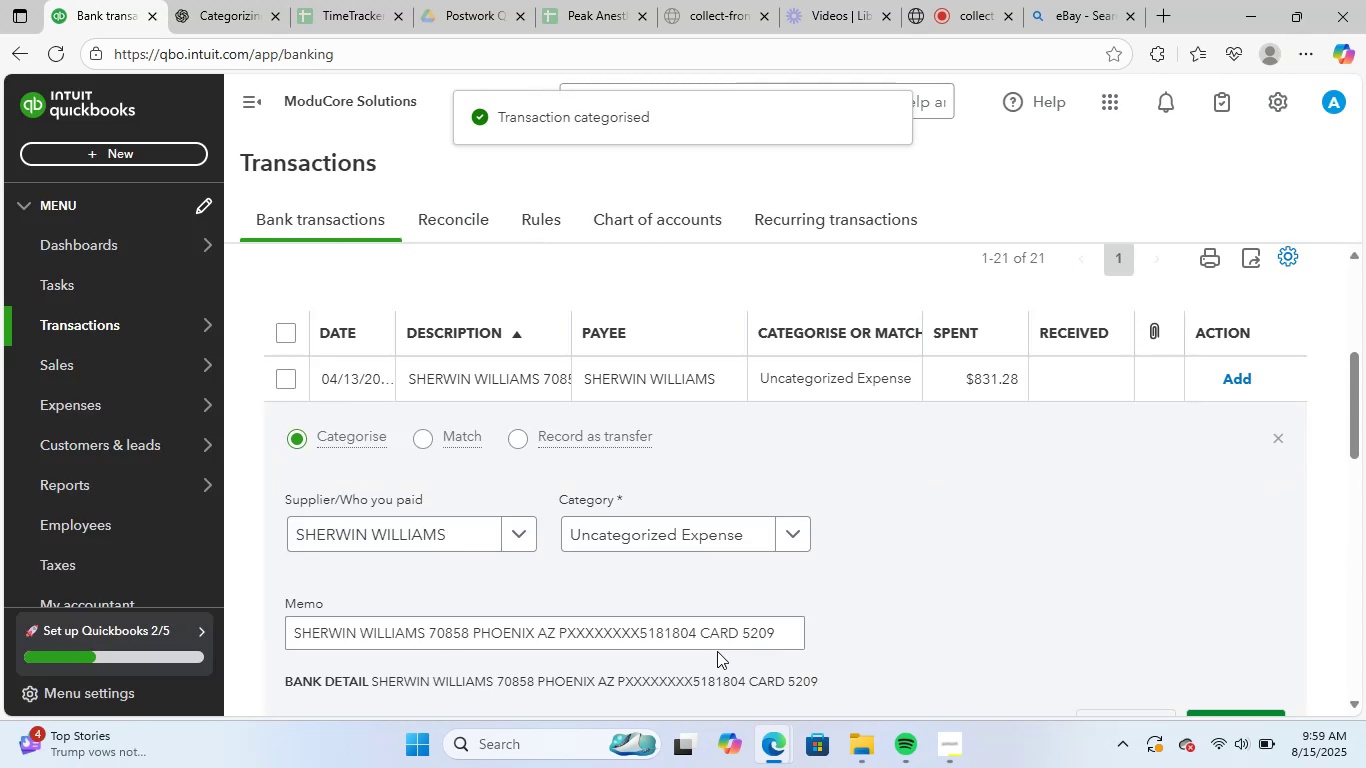 
left_click_drag(start_coordinate=[782, 635], to_coordinate=[90, 624])
 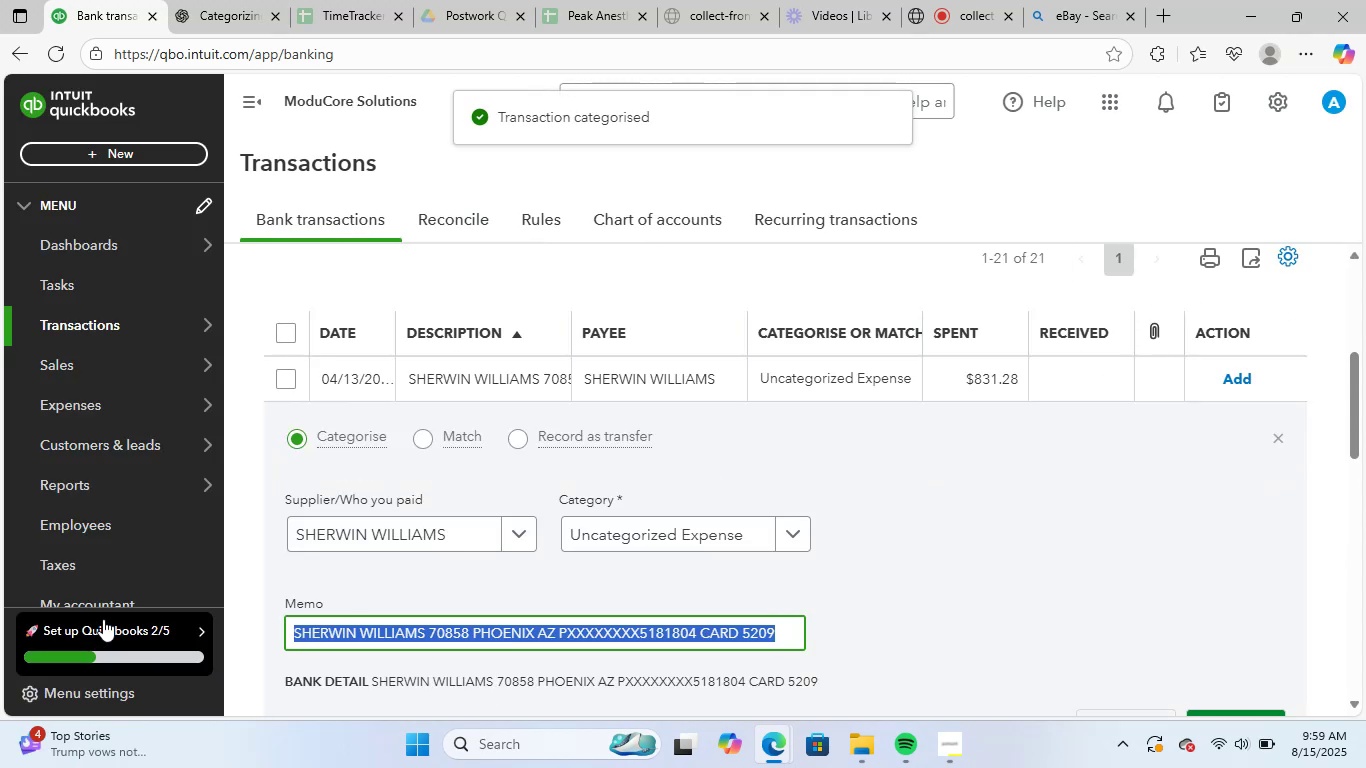 
key(Control+C)
 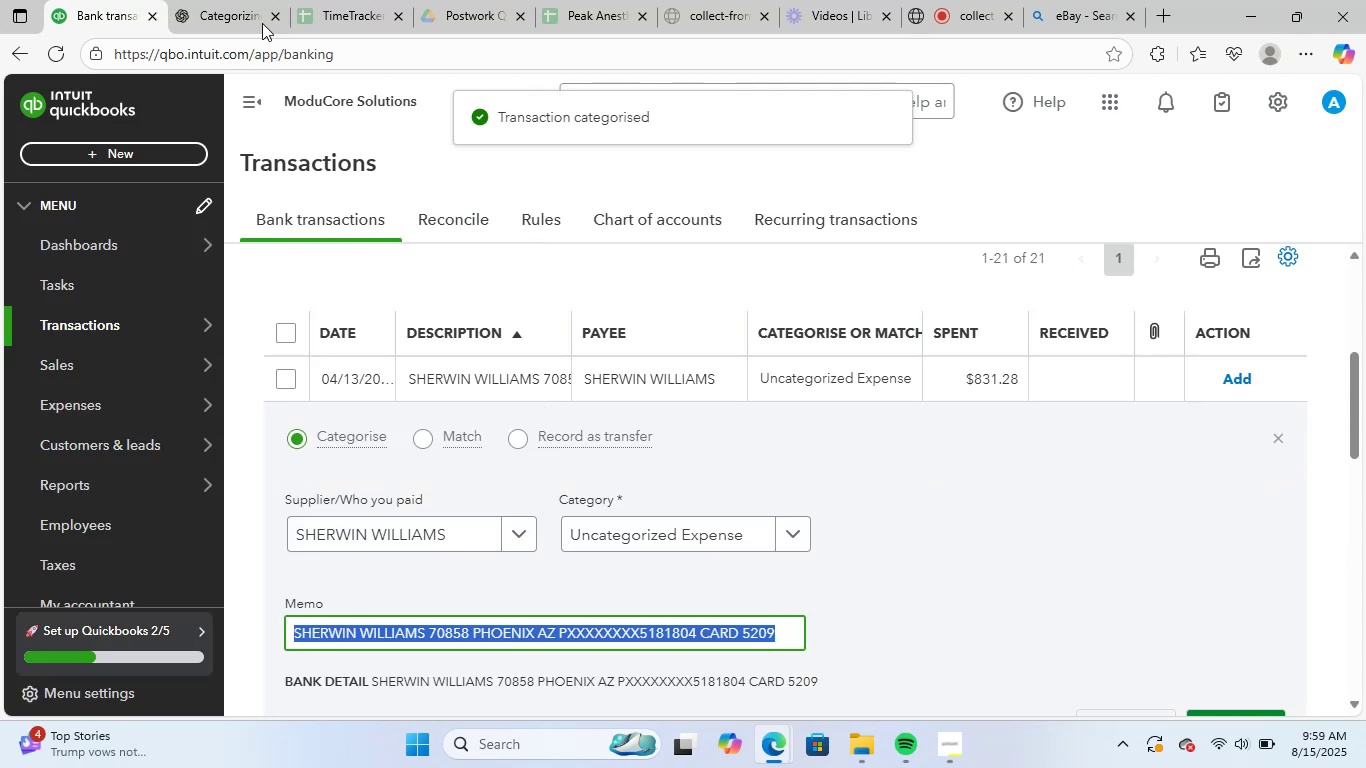 
left_click_drag(start_coordinate=[200, 0], to_coordinate=[204, 9])
 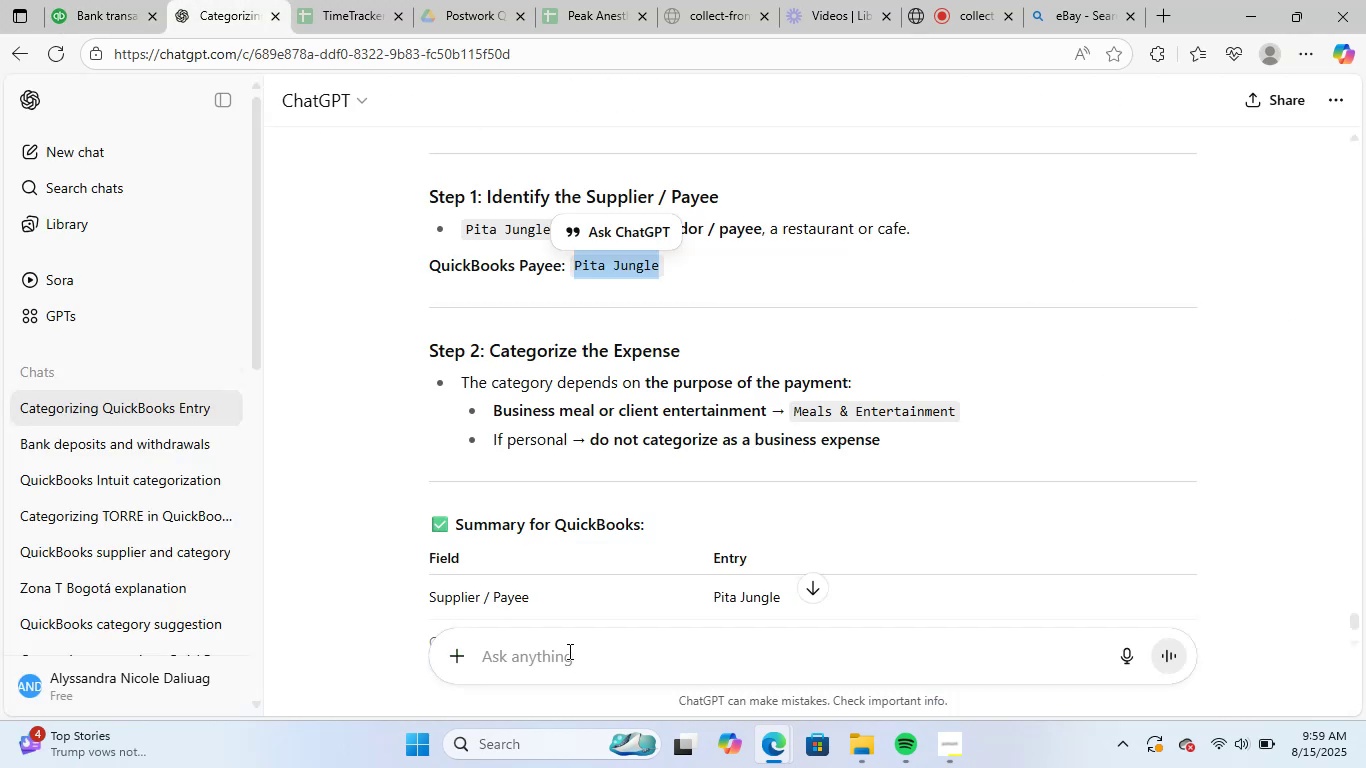 
key(Control+ControlLeft)
 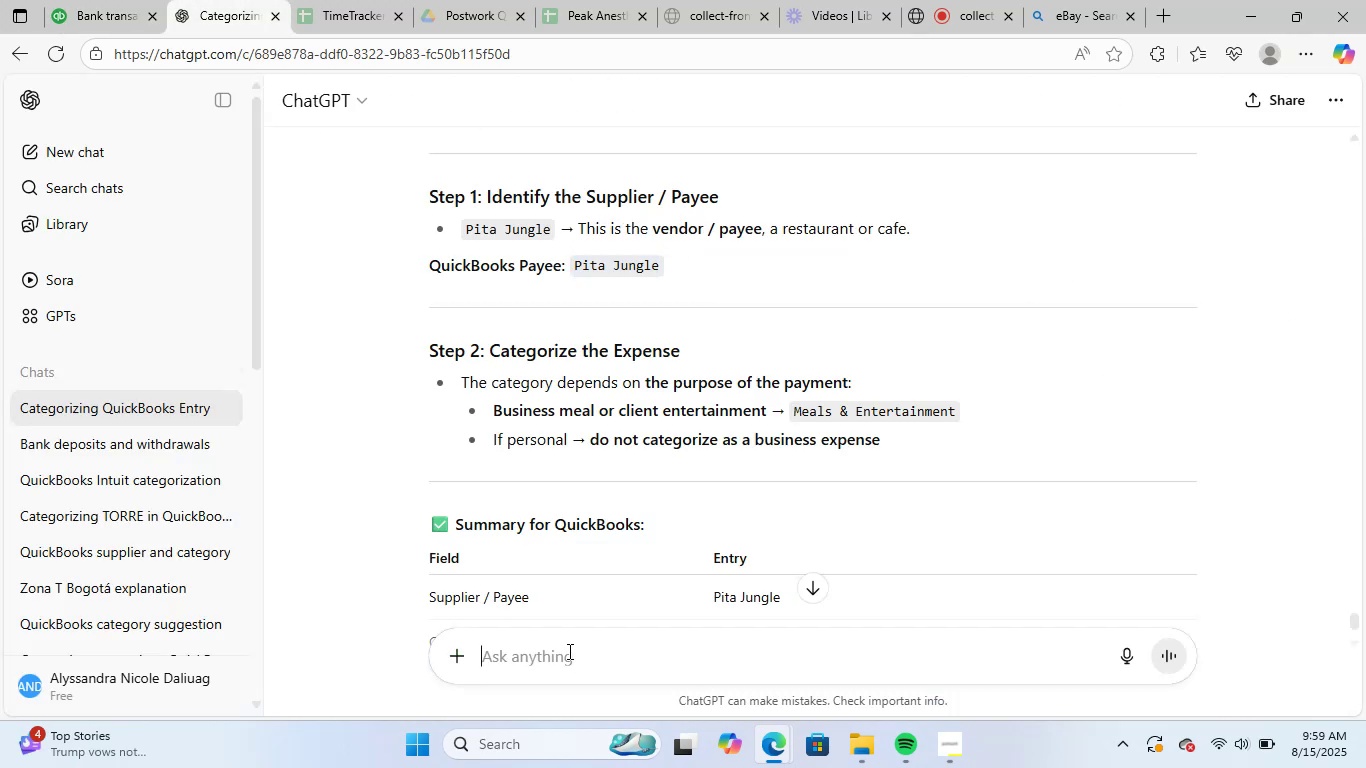 
key(Control+V)
 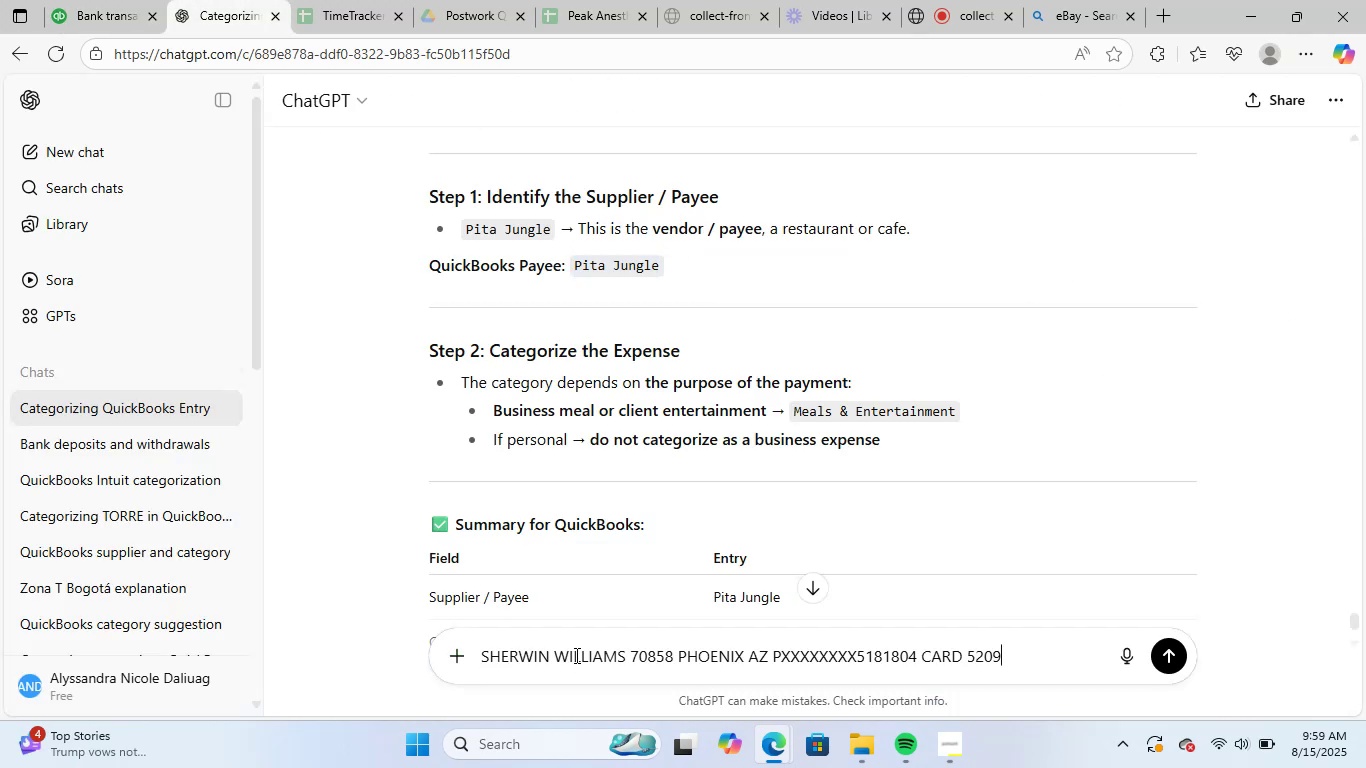 
key(NumpadEnter)
 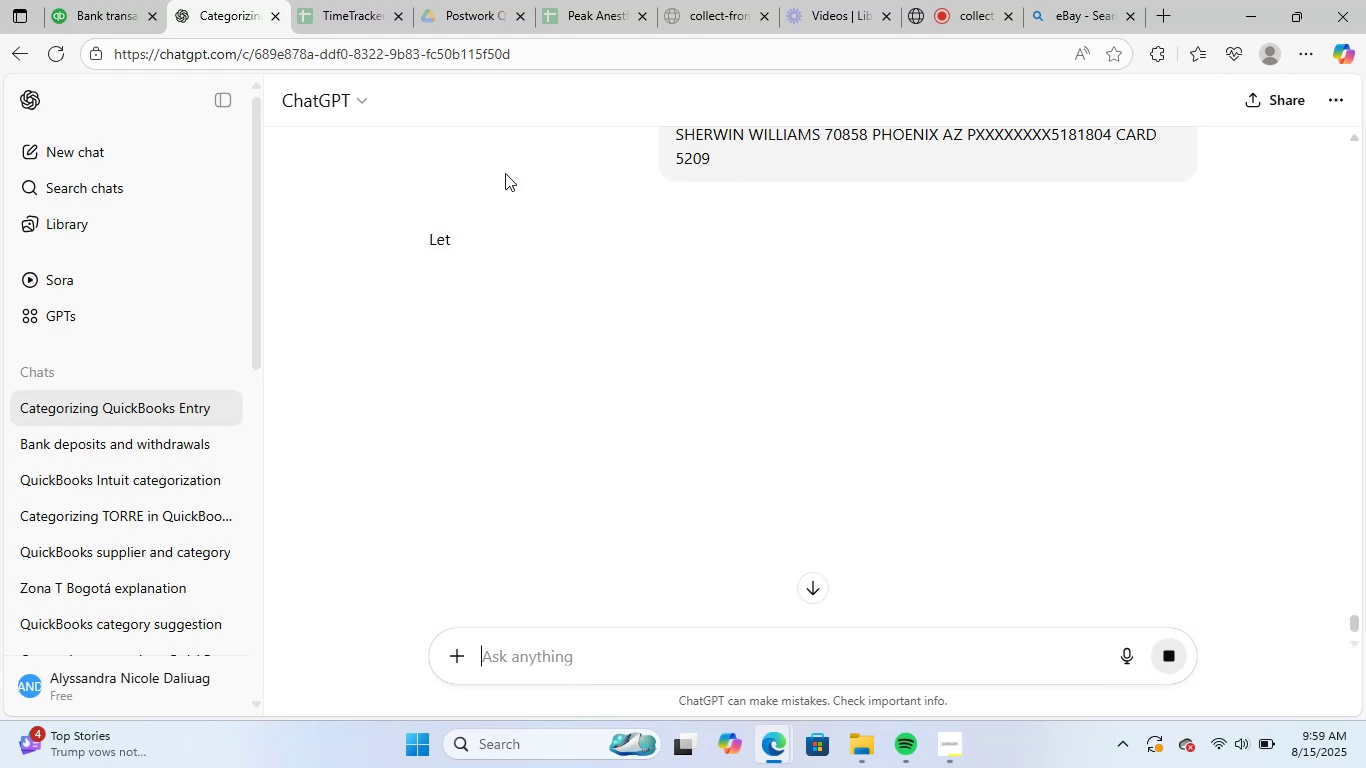 
scroll: coordinate [895, 425], scroll_direction: down, amount: 2.0
 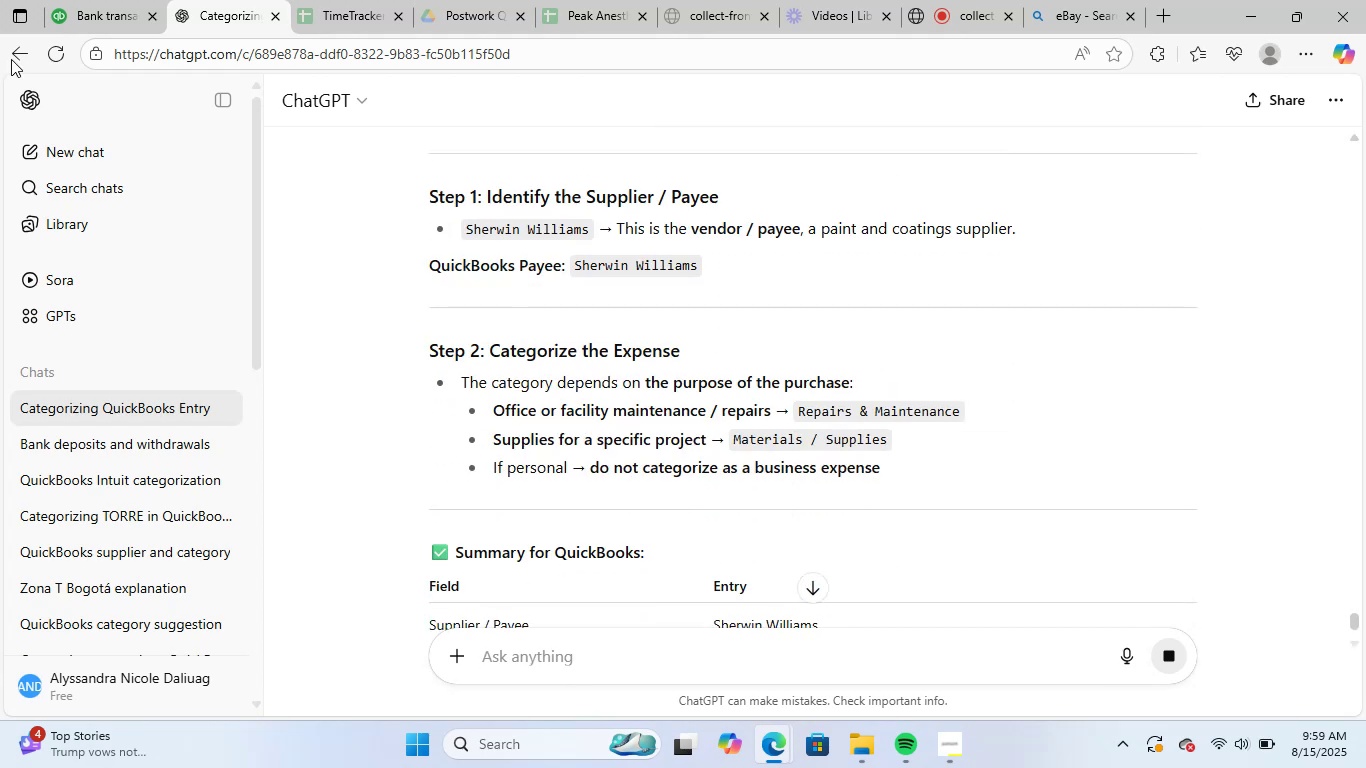 
left_click([116, 0])
 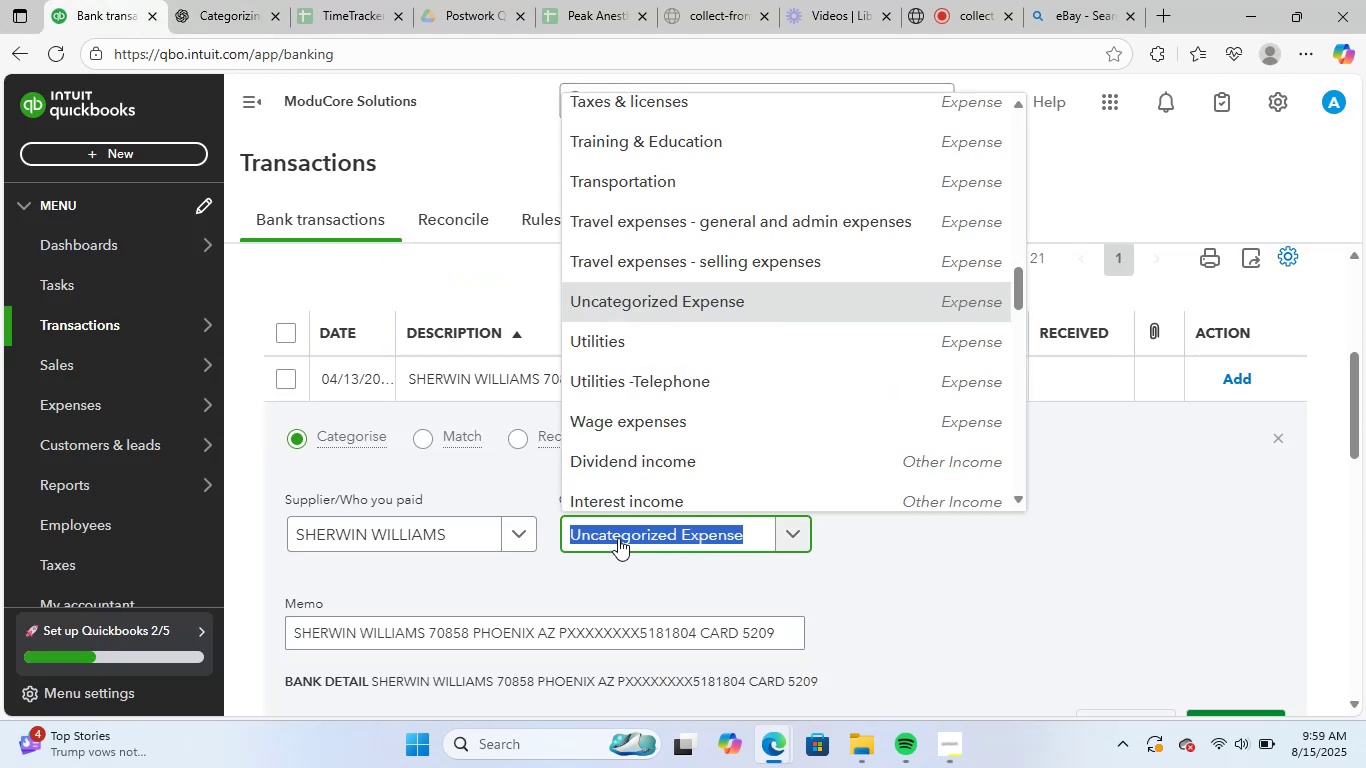 
type(repa)
 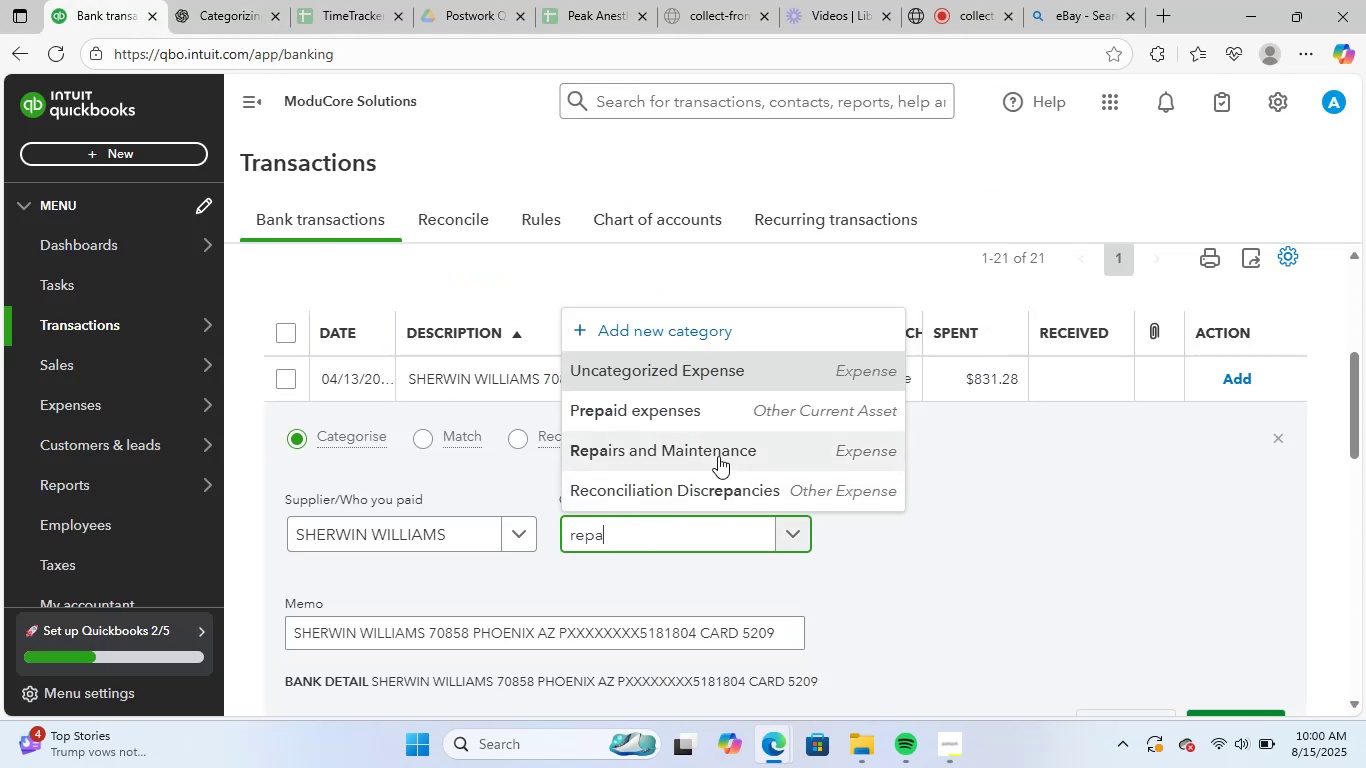 
left_click([719, 456])
 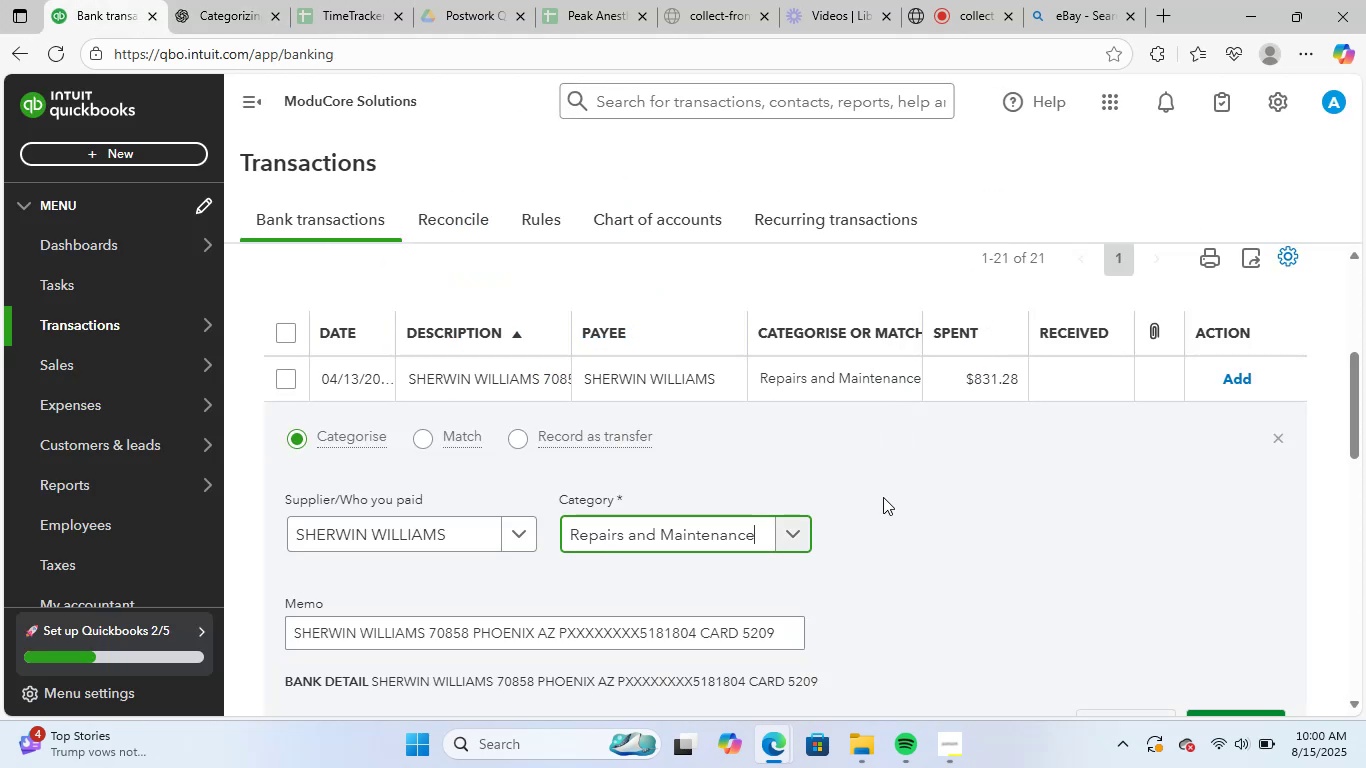 
scroll: coordinate [883, 497], scroll_direction: down, amount: 2.0
 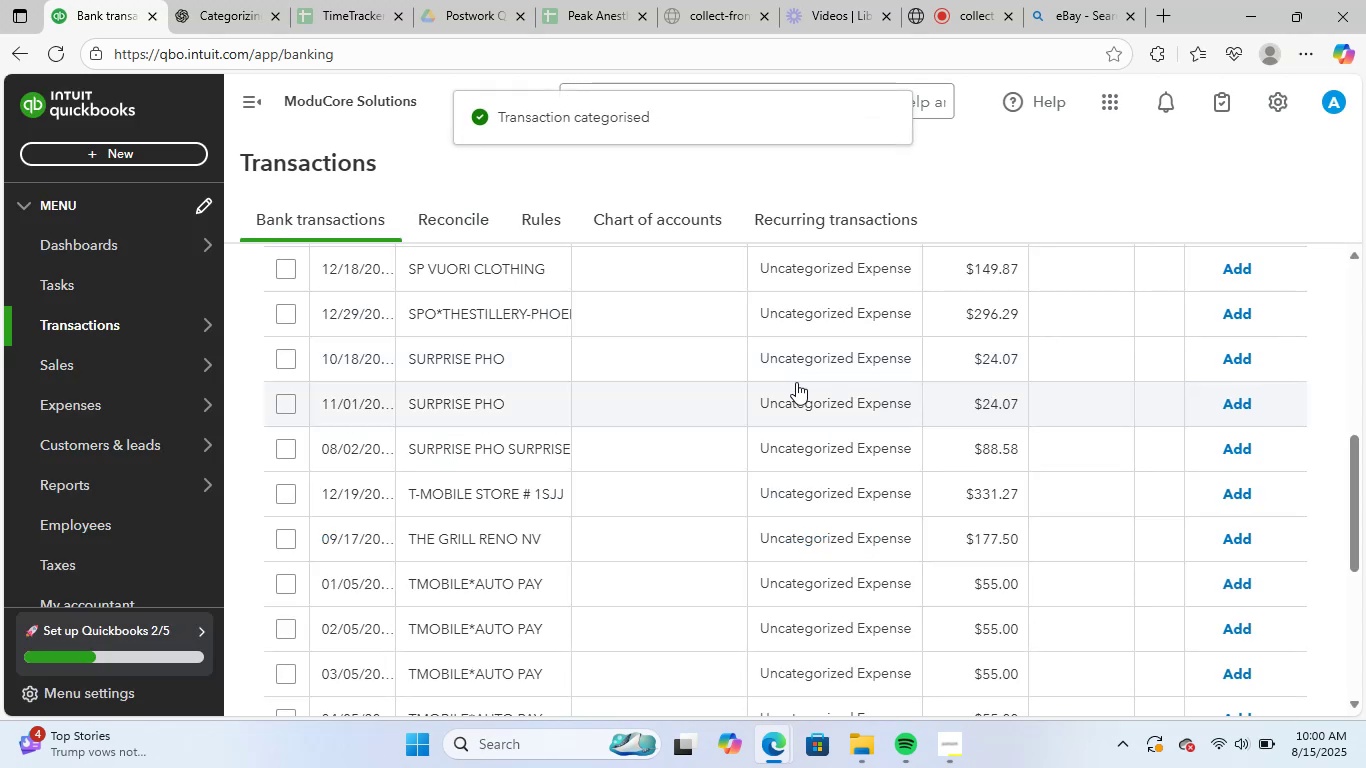 
scroll: coordinate [1116, 429], scroll_direction: up, amount: 3.0
 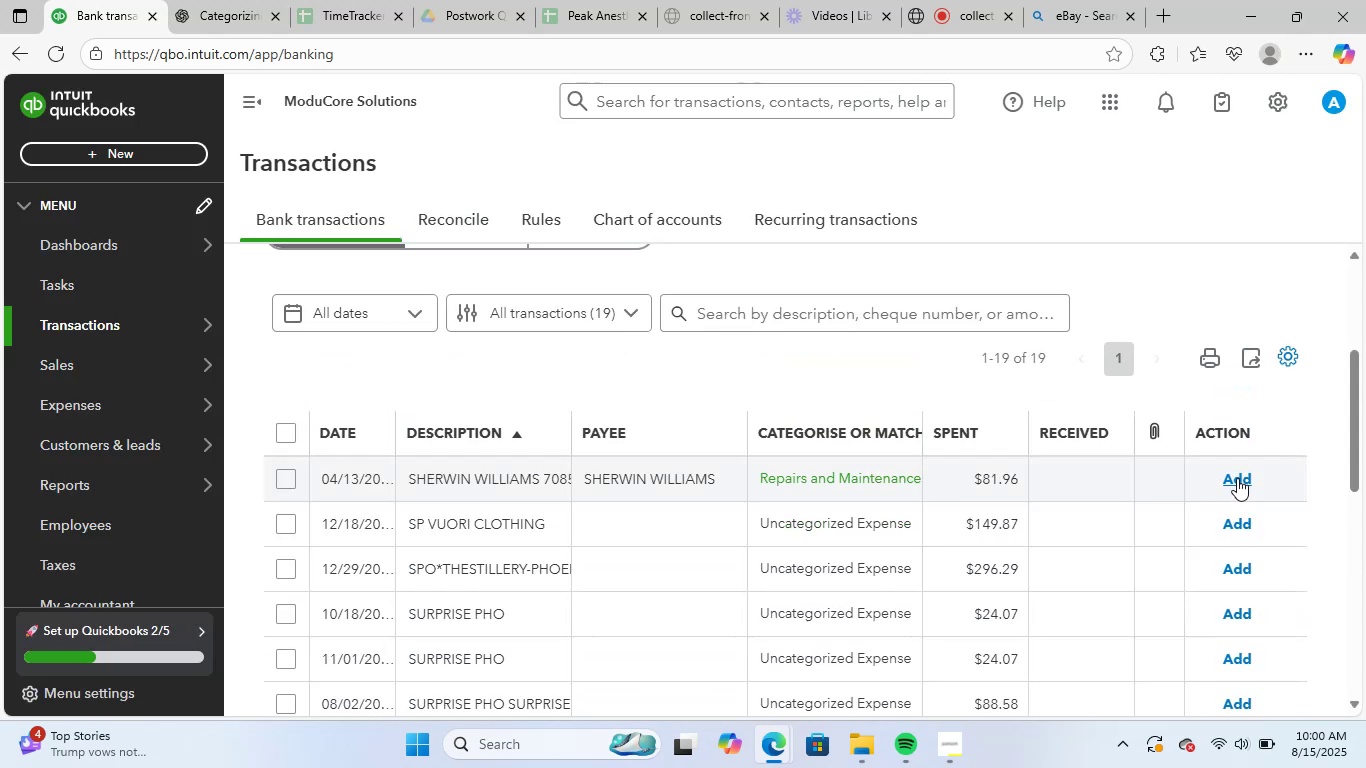 
left_click([1240, 478])
 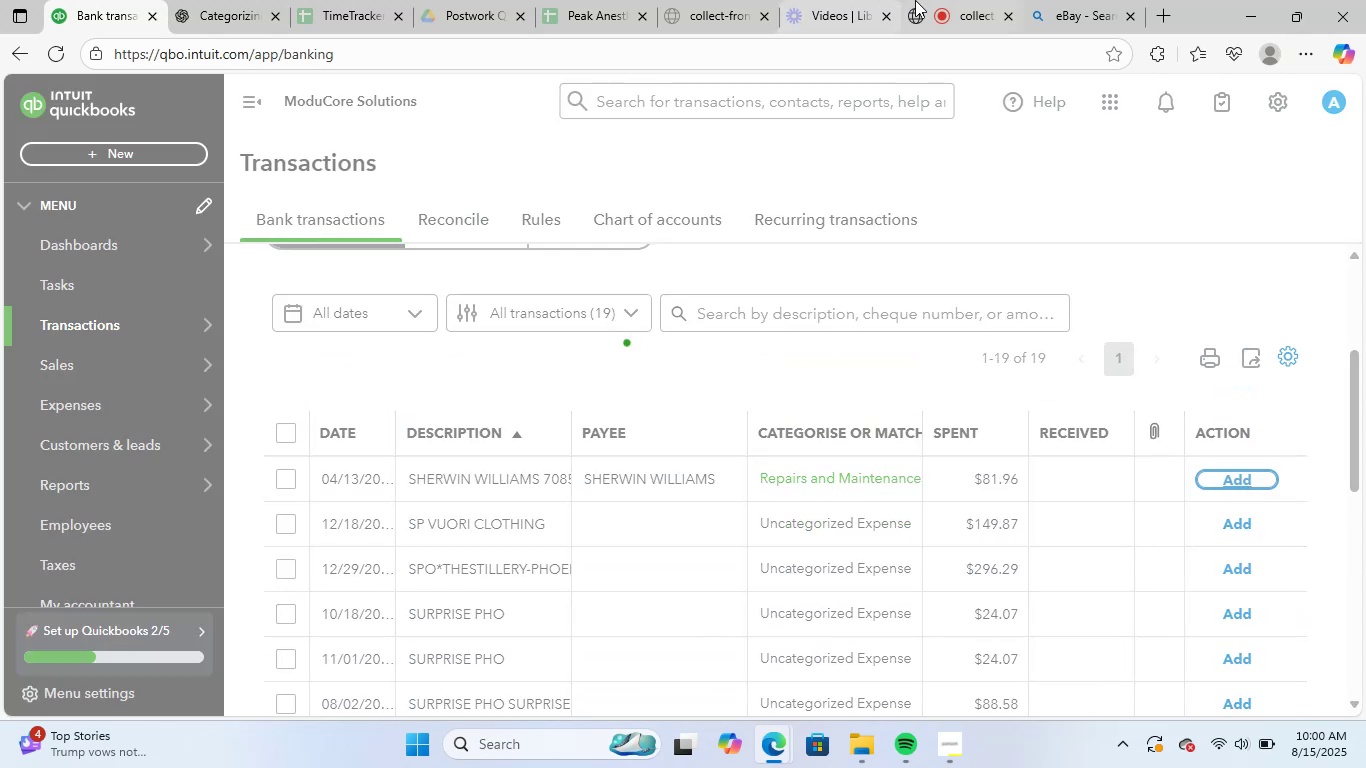 
left_click([950, 0])
 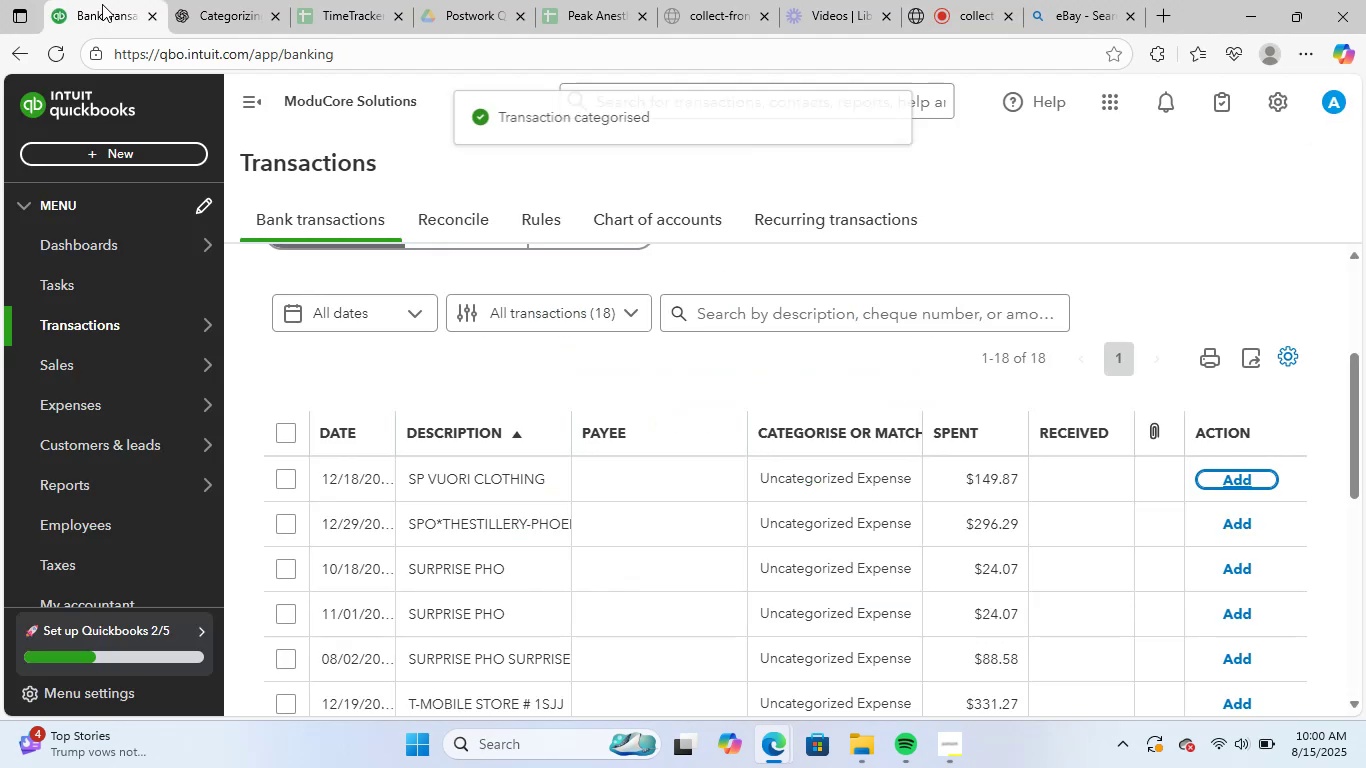 
scroll: coordinate [716, 578], scroll_direction: down, amount: 4.0
 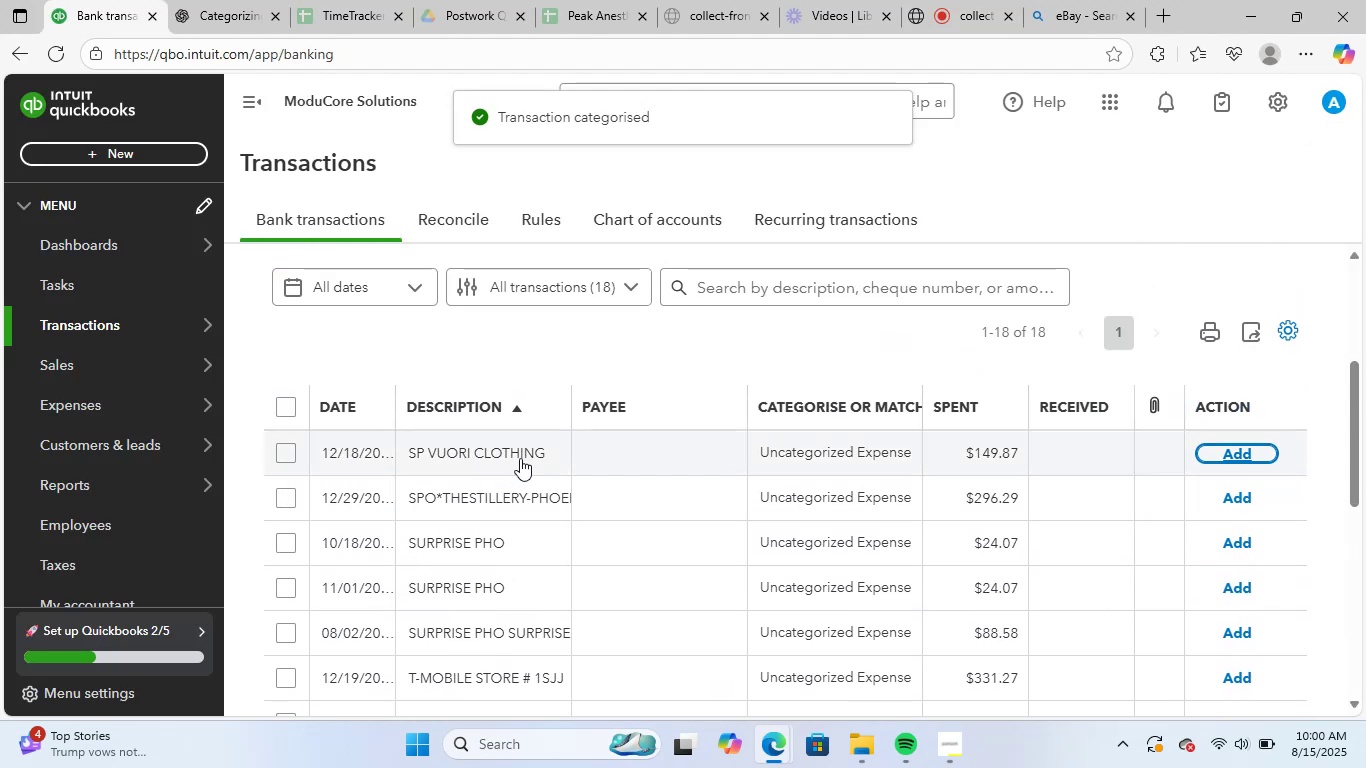 
left_click([523, 452])
 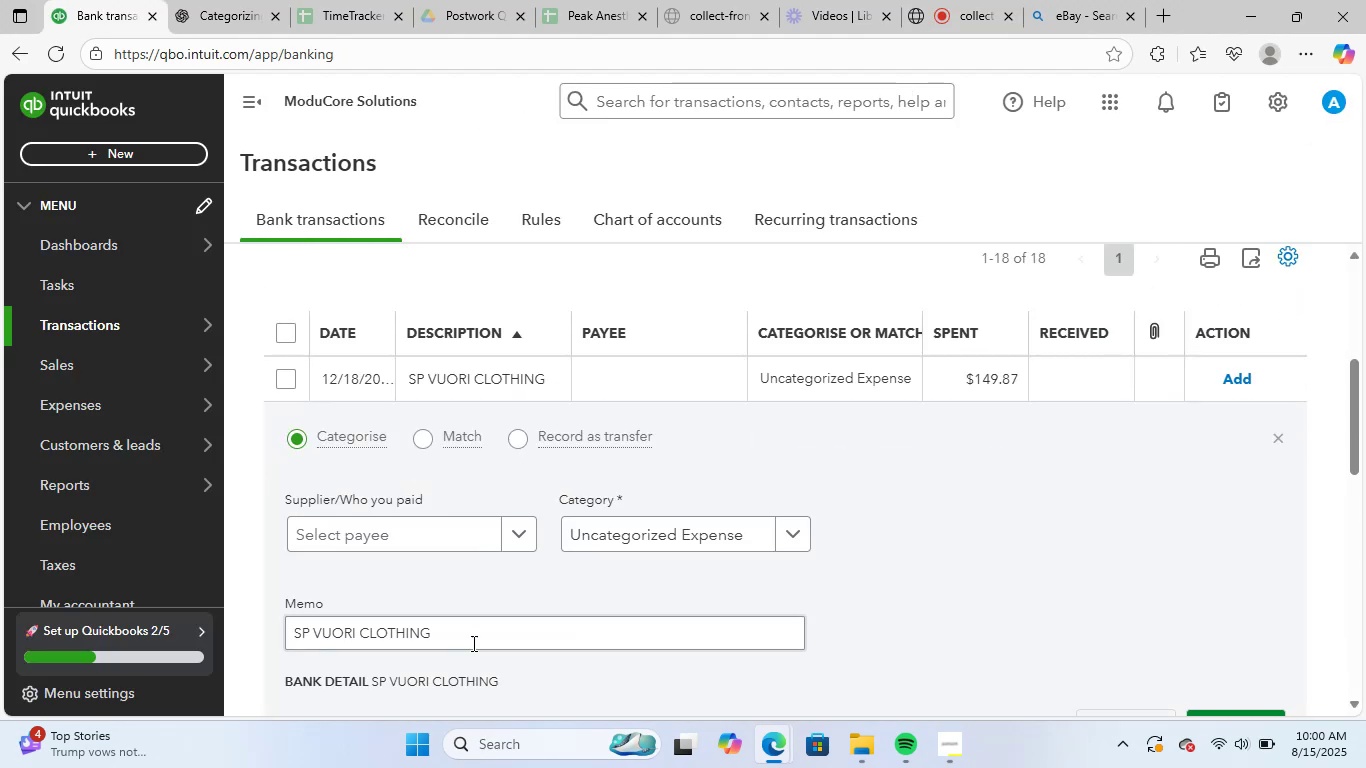 
left_click_drag(start_coordinate=[465, 640], to_coordinate=[194, 632])
 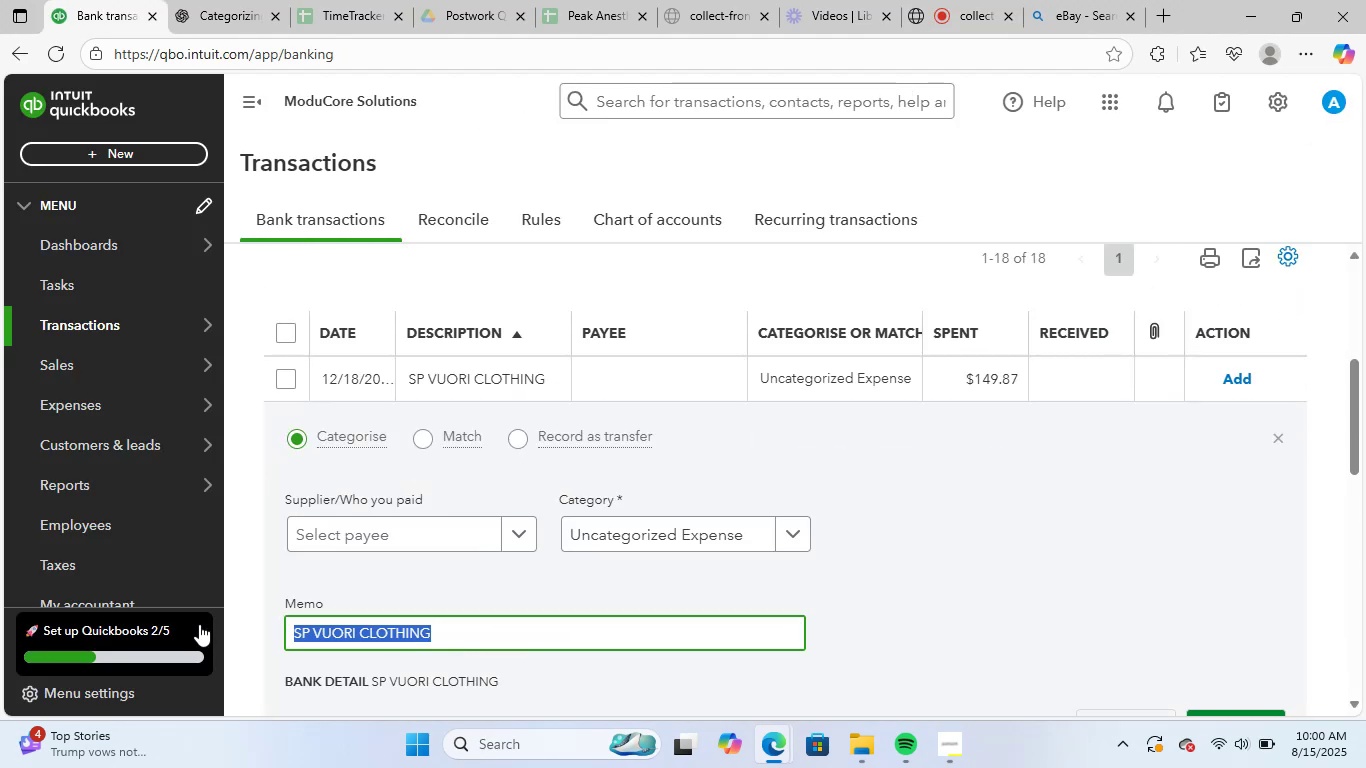 
key(Control+ControlLeft)
 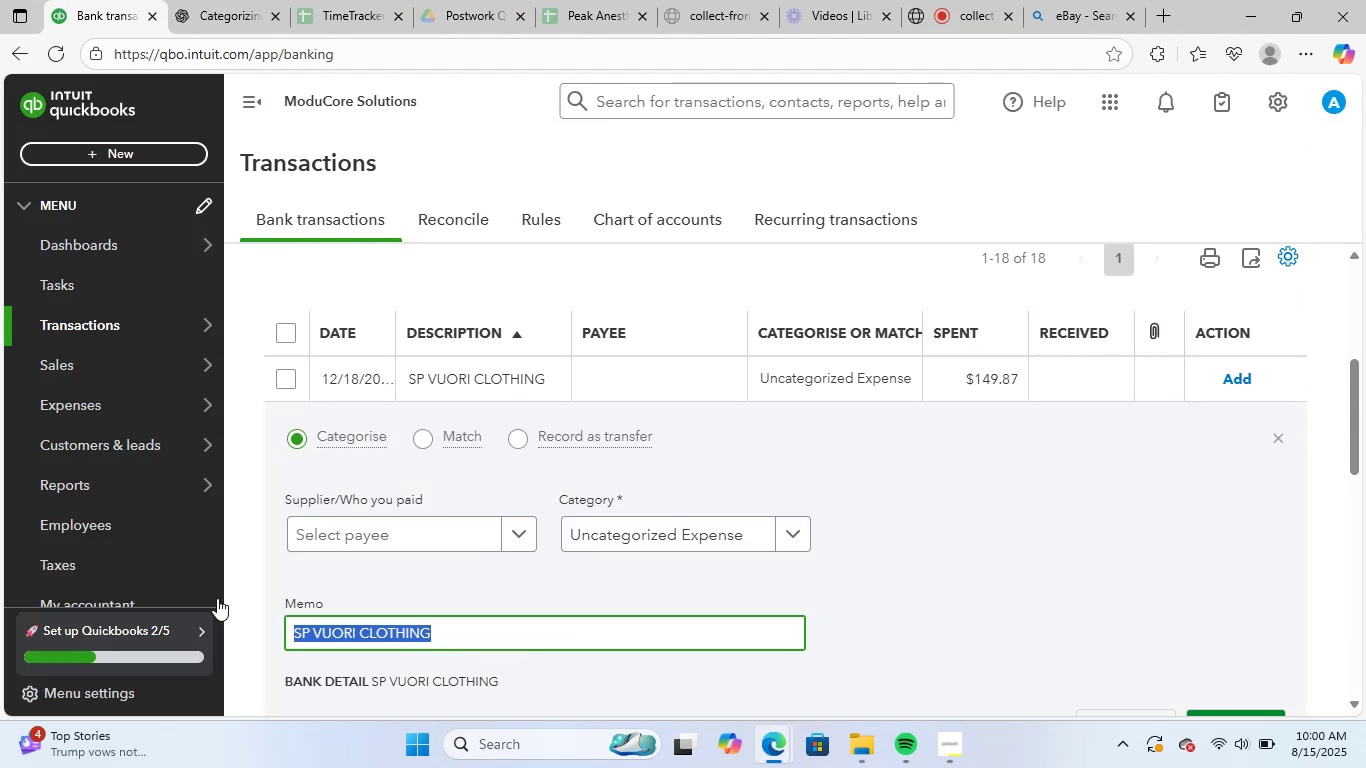 
key(Control+C)
 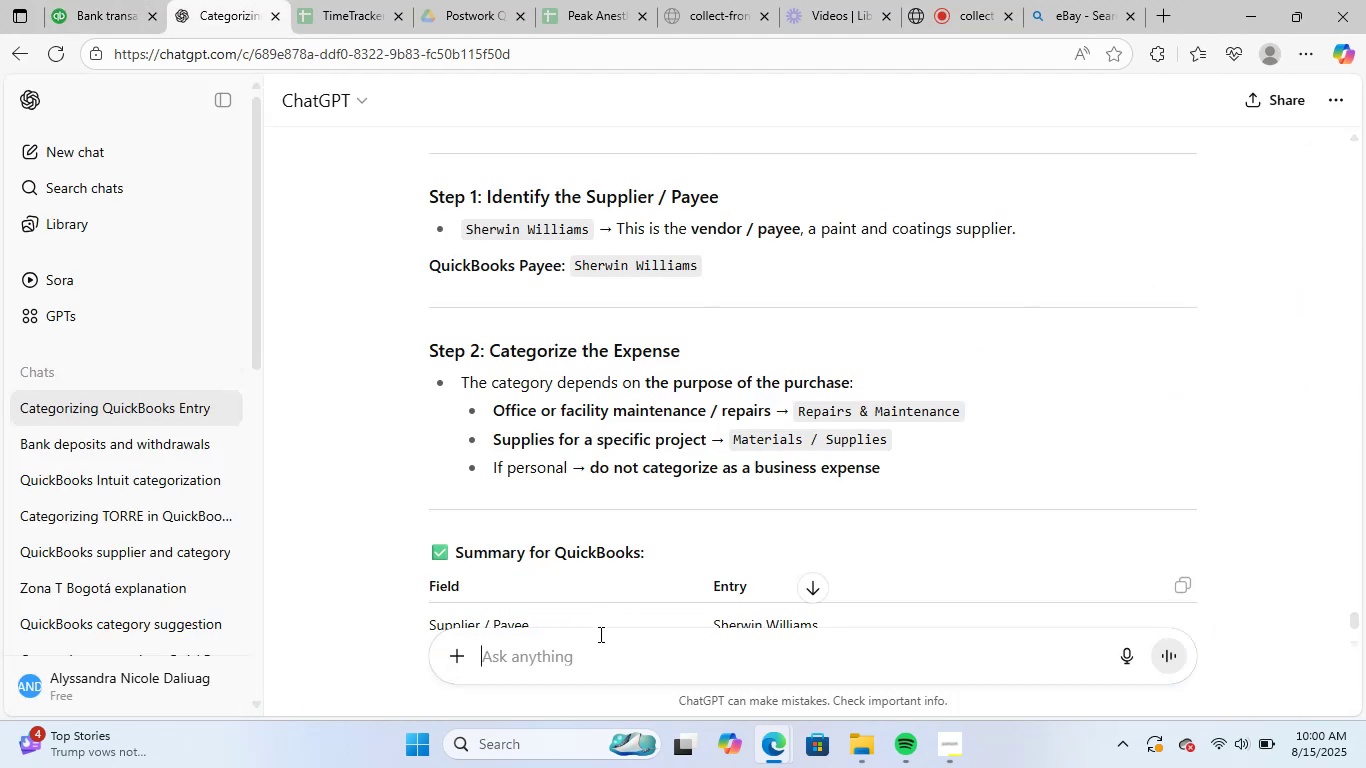 
key(Control+ControlLeft)
 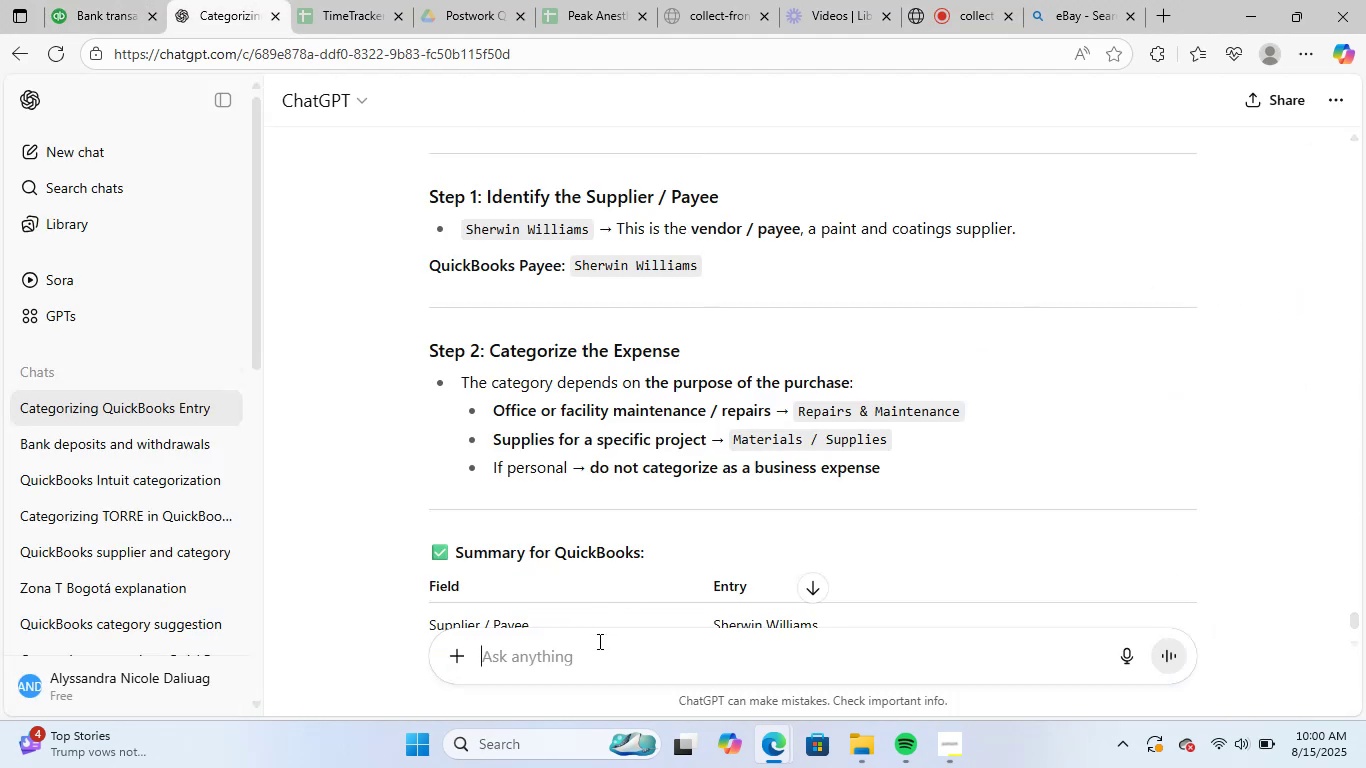 
key(Control+V)
 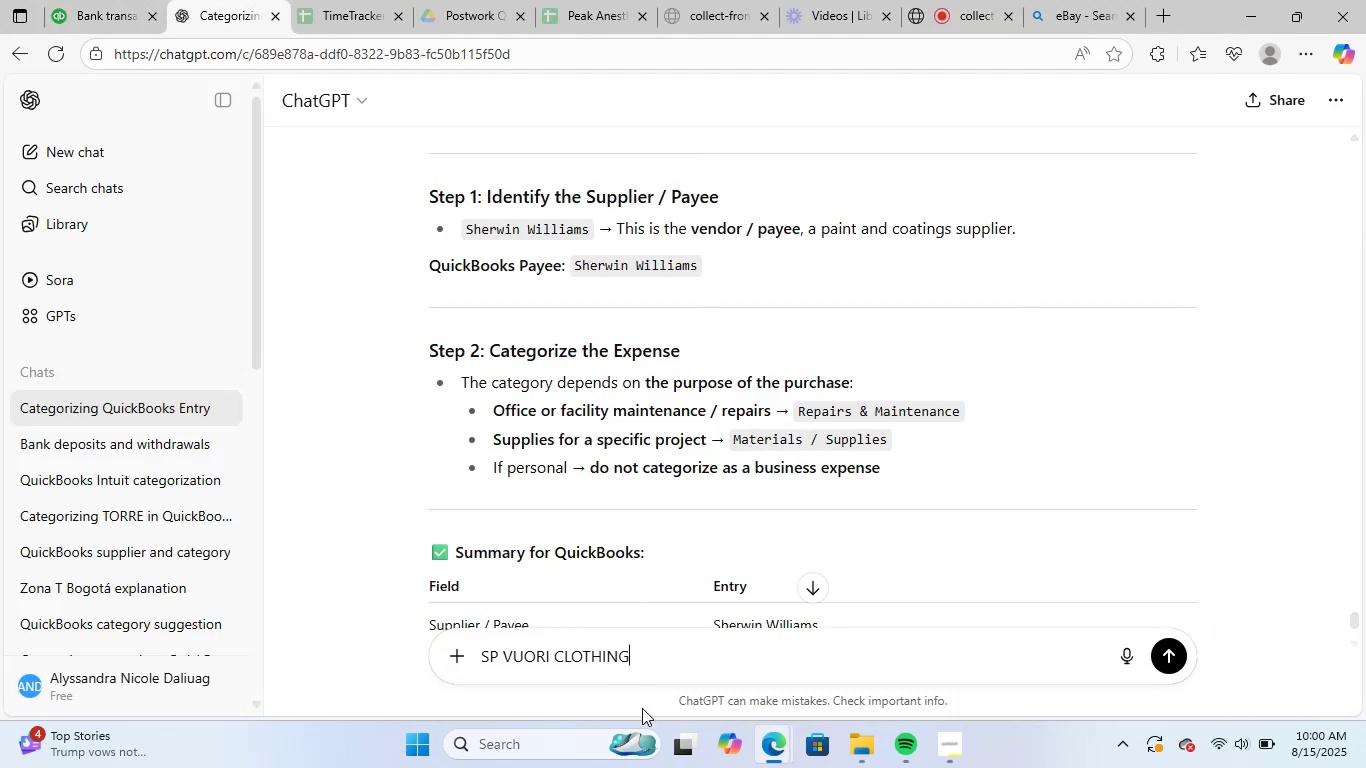 
key(NumpadEnter)
 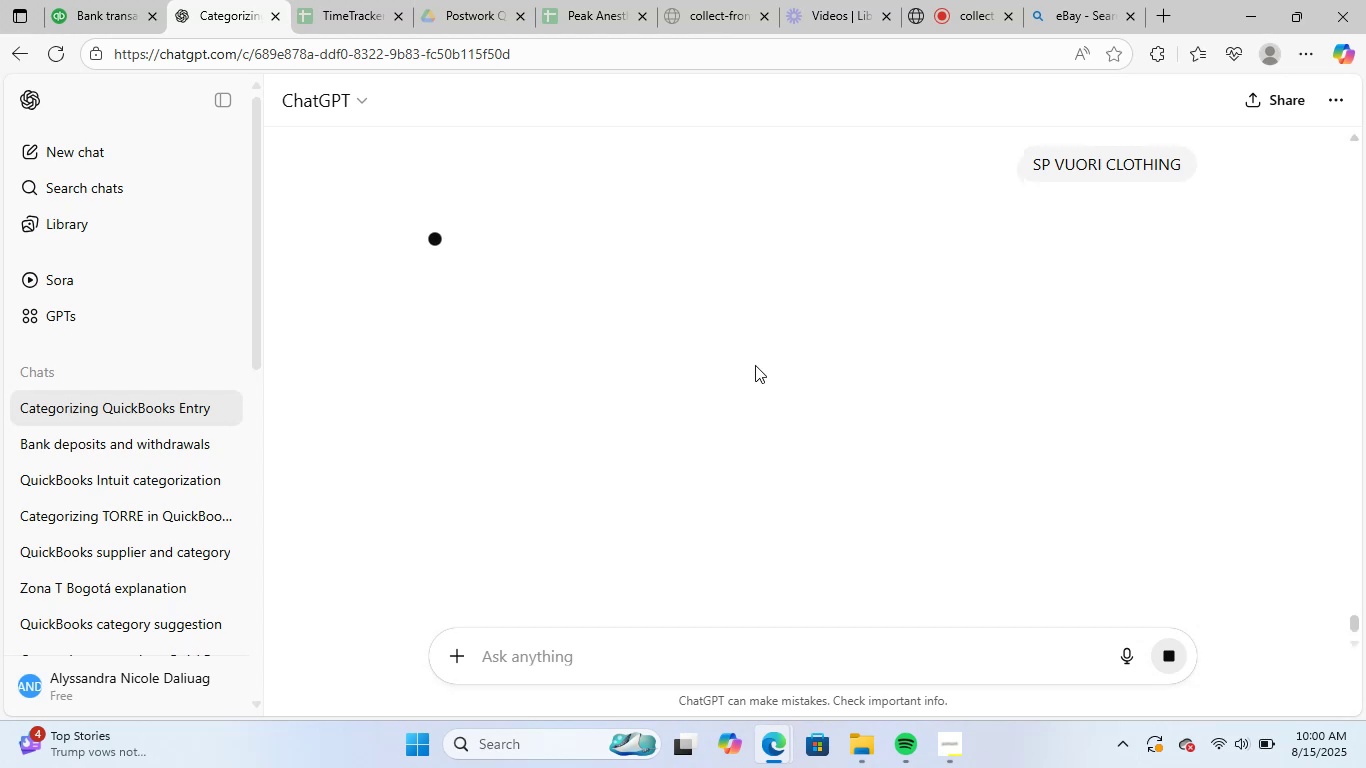 
scroll: coordinate [857, 438], scroll_direction: down, amount: 1.0
 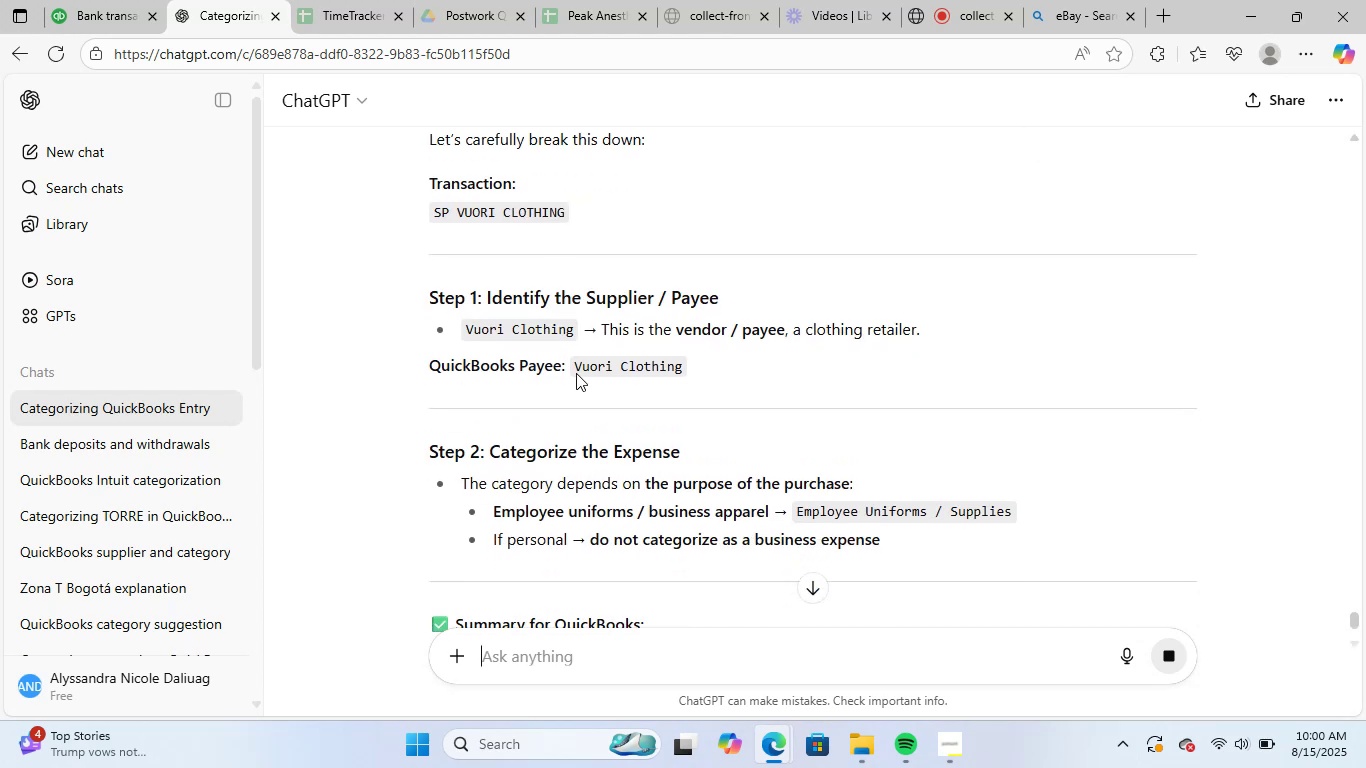 
left_click_drag(start_coordinate=[581, 366], to_coordinate=[647, 366])
 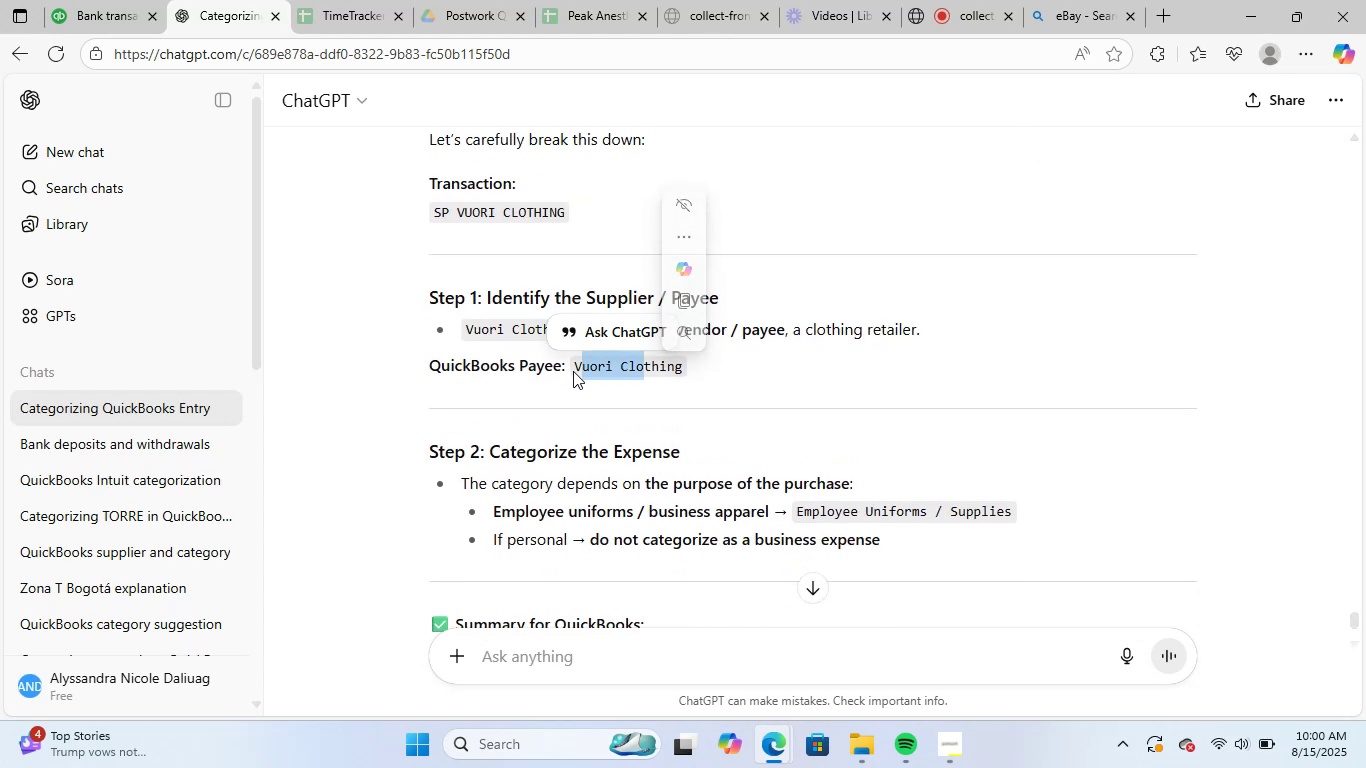 
left_click_drag(start_coordinate=[576, 369], to_coordinate=[713, 377])
 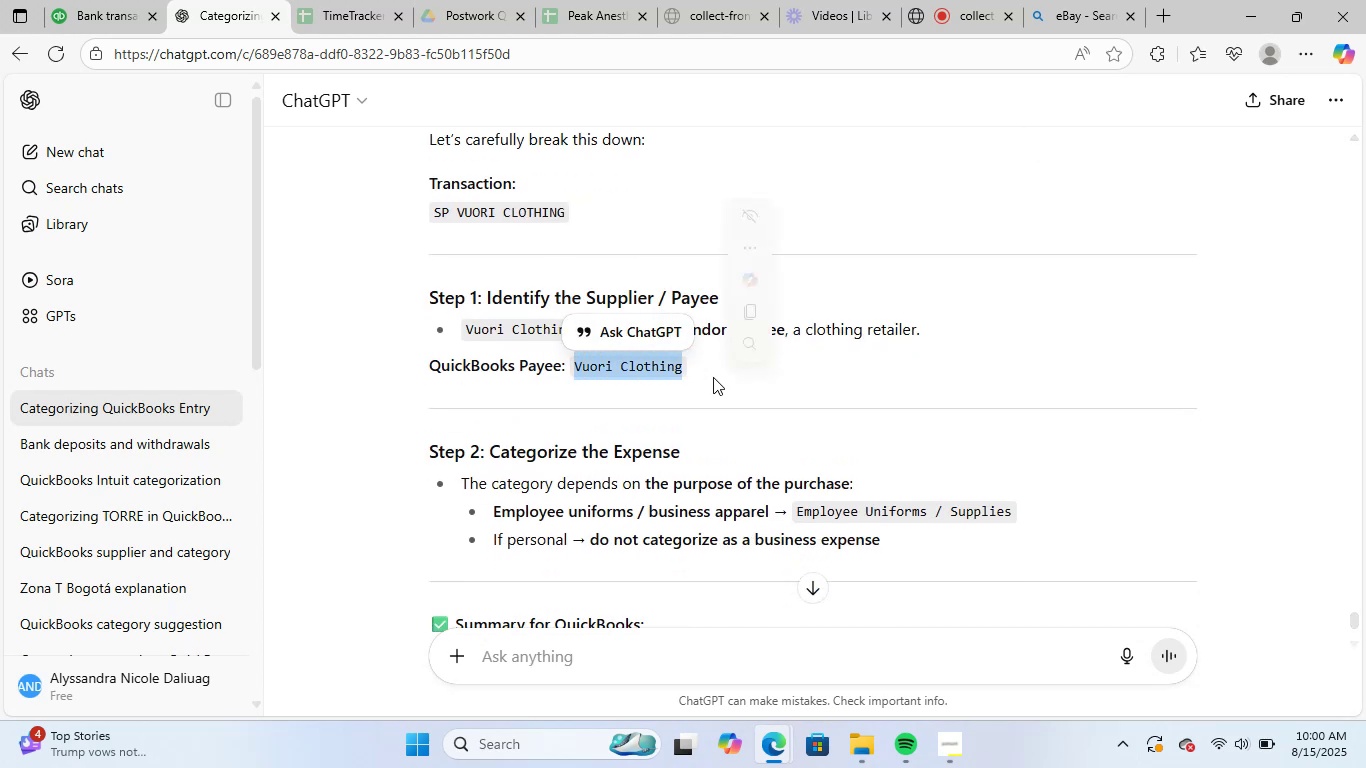 
key(Control+C)
 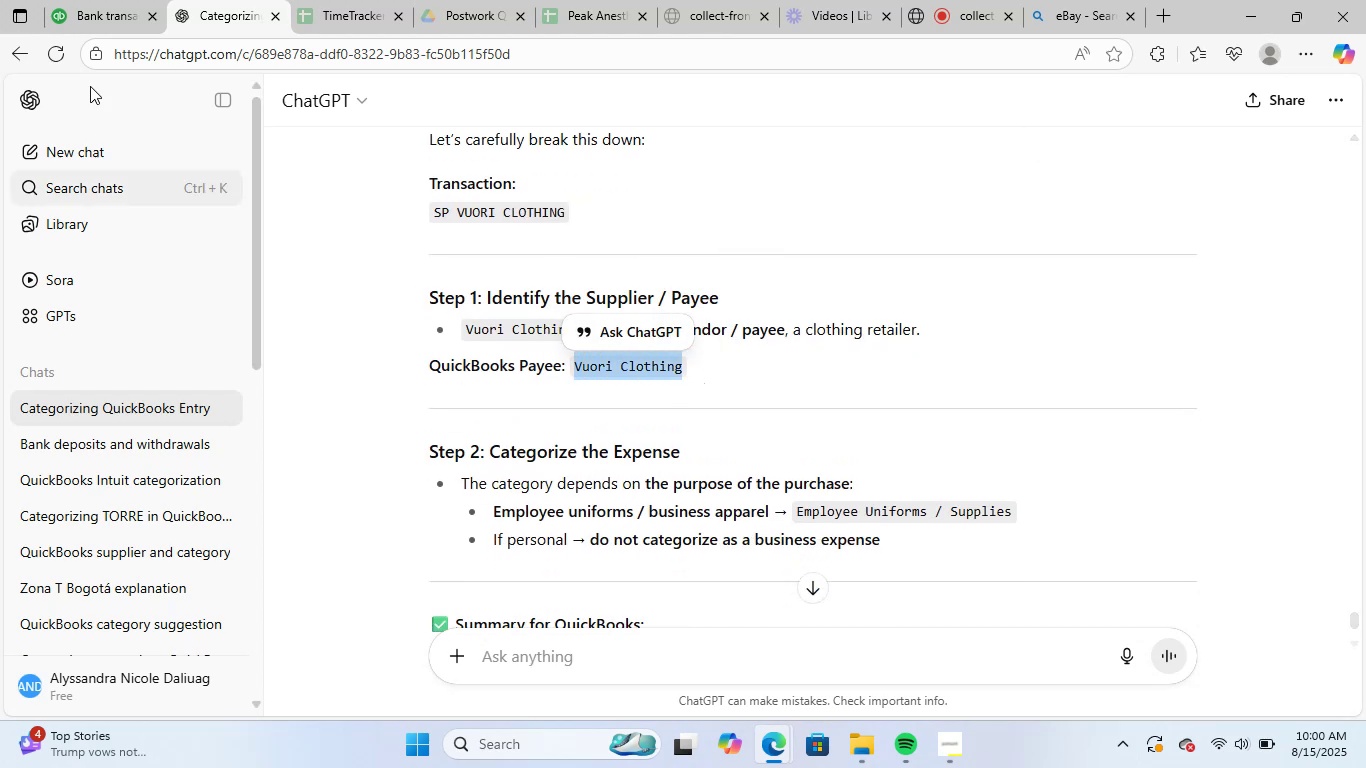 
left_click([74, 0])
 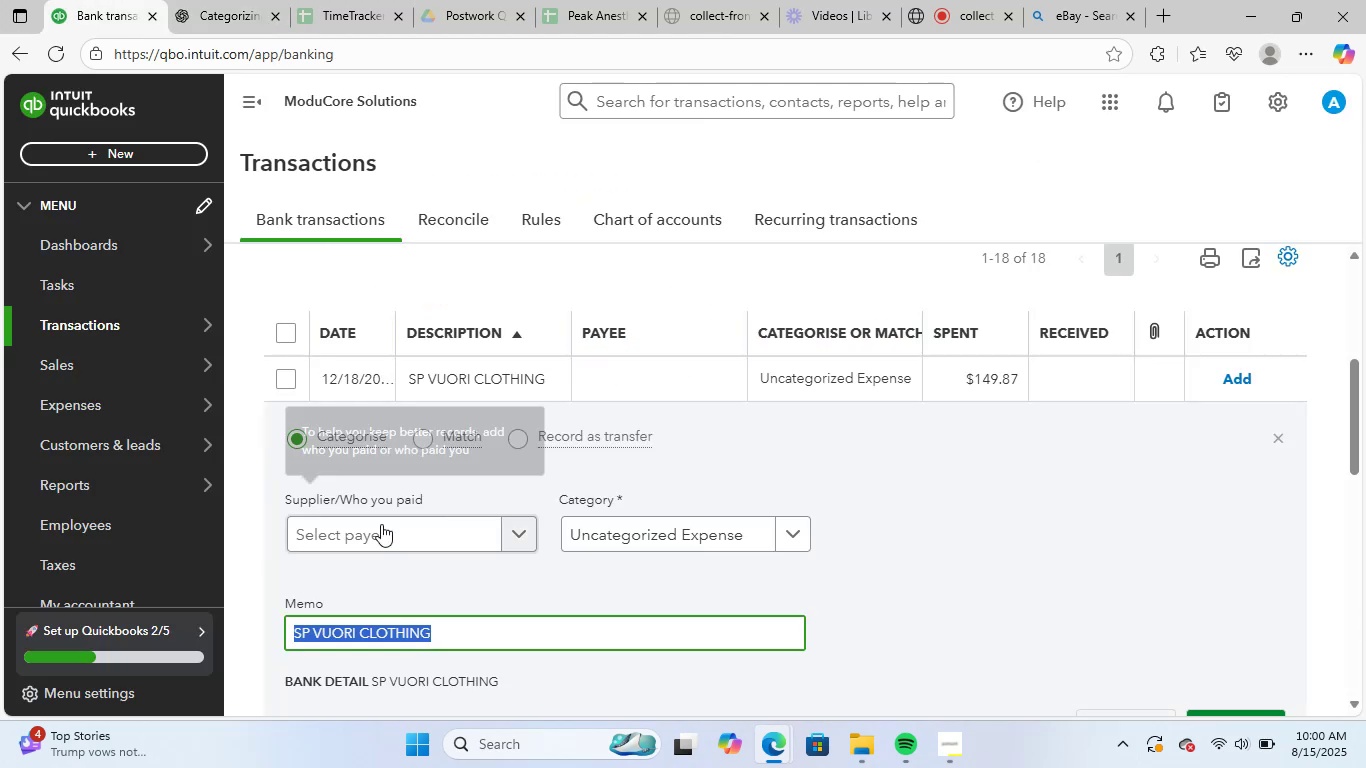 
left_click([381, 524])
 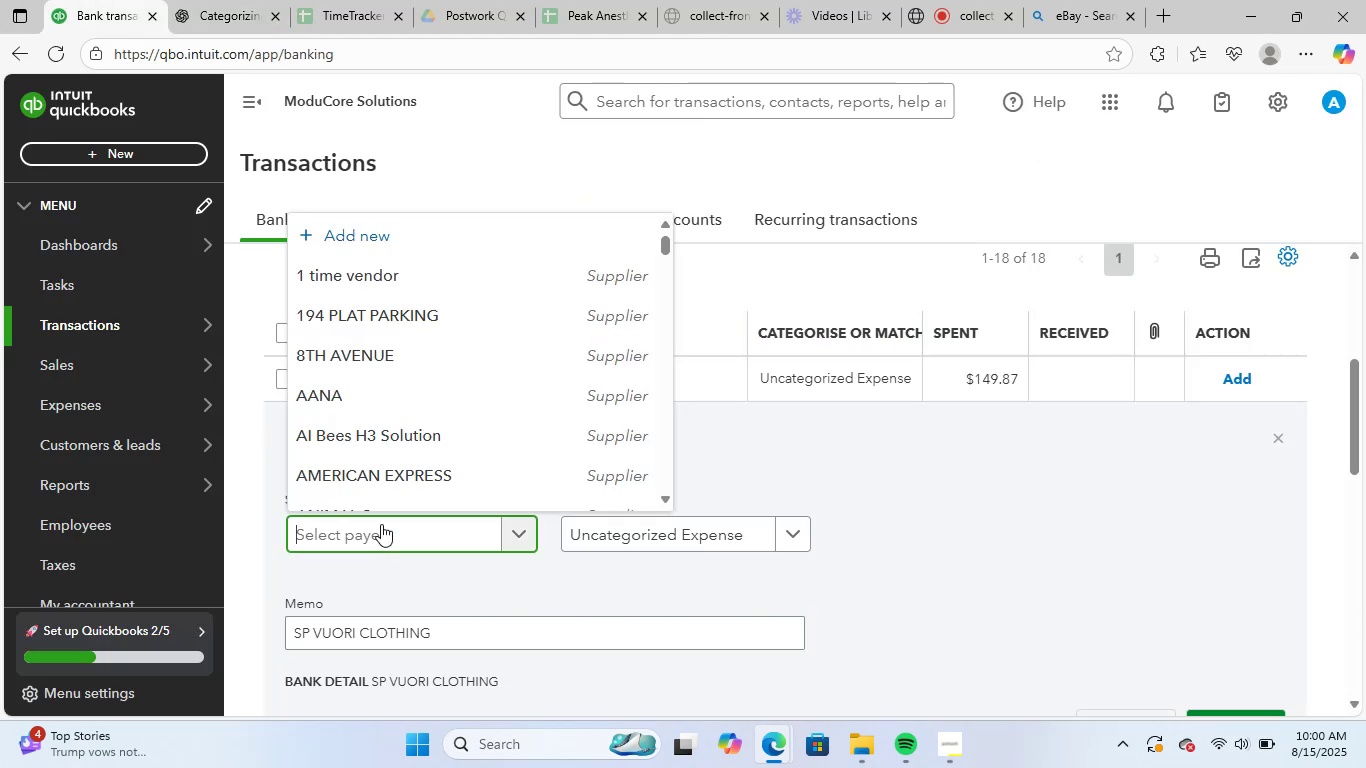 
key(Control+V)
 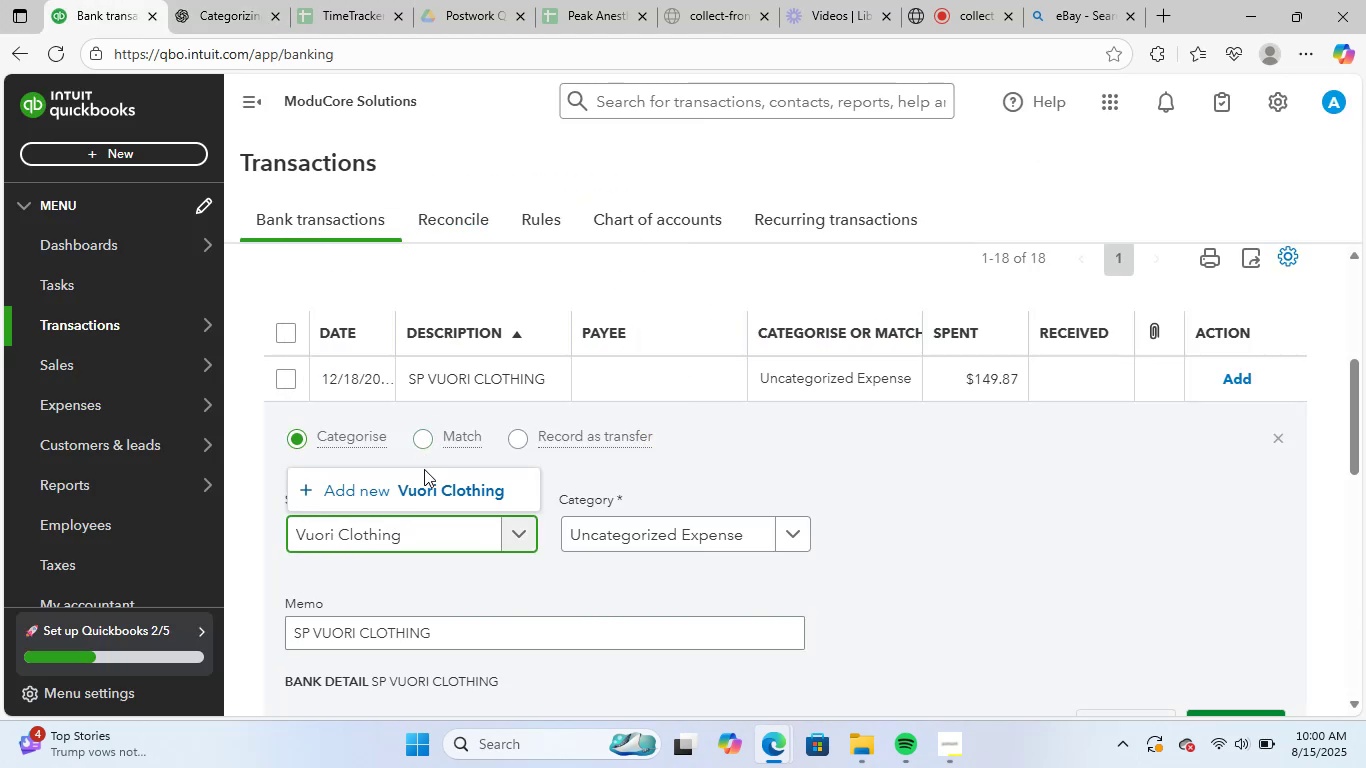 
left_click([425, 484])
 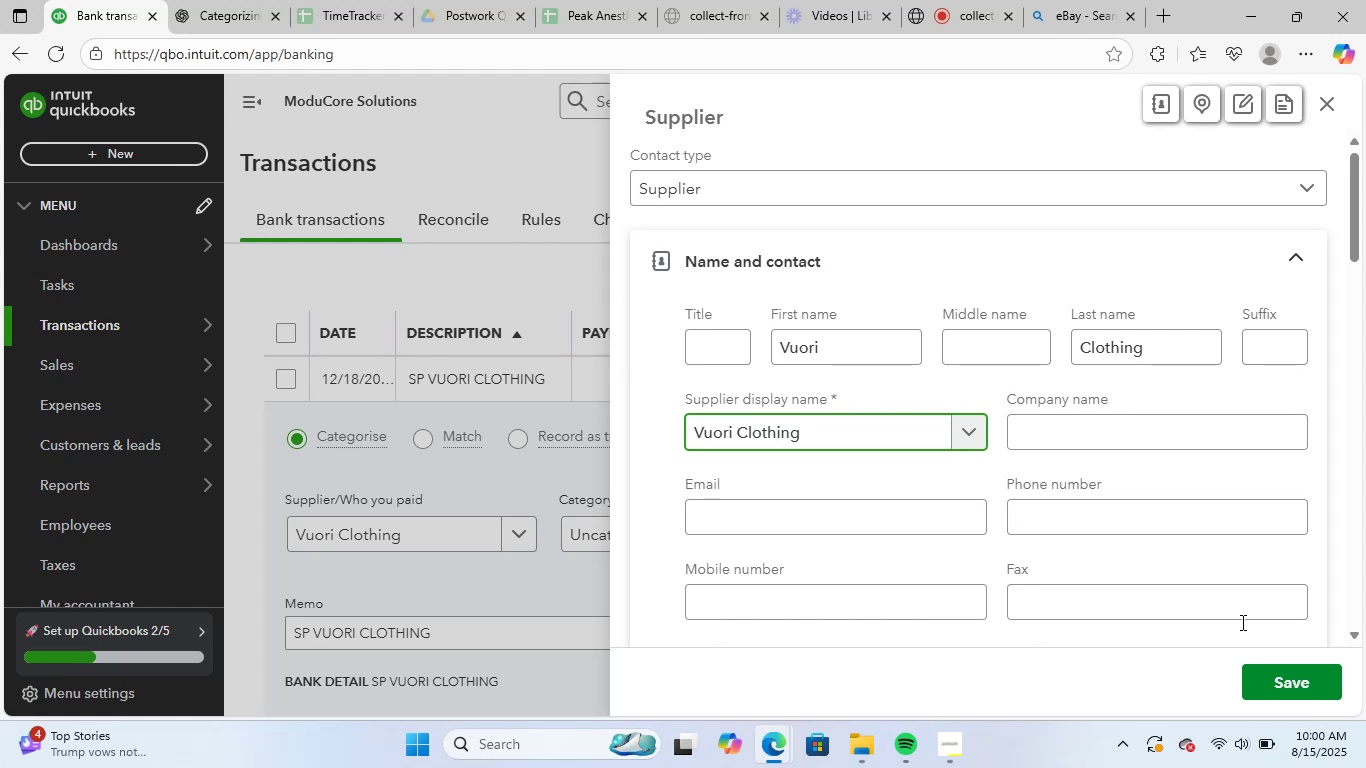 
left_click([1275, 686])
 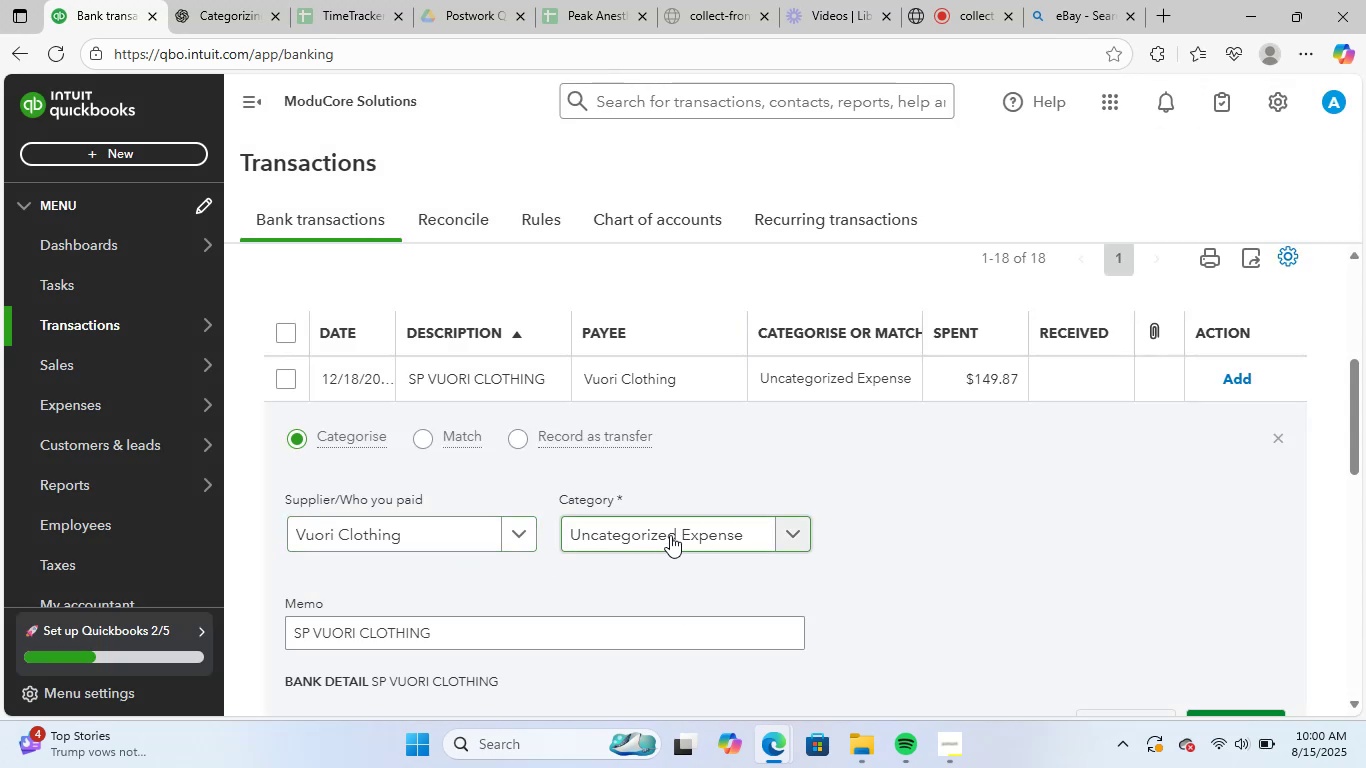 
left_click([670, 535])
 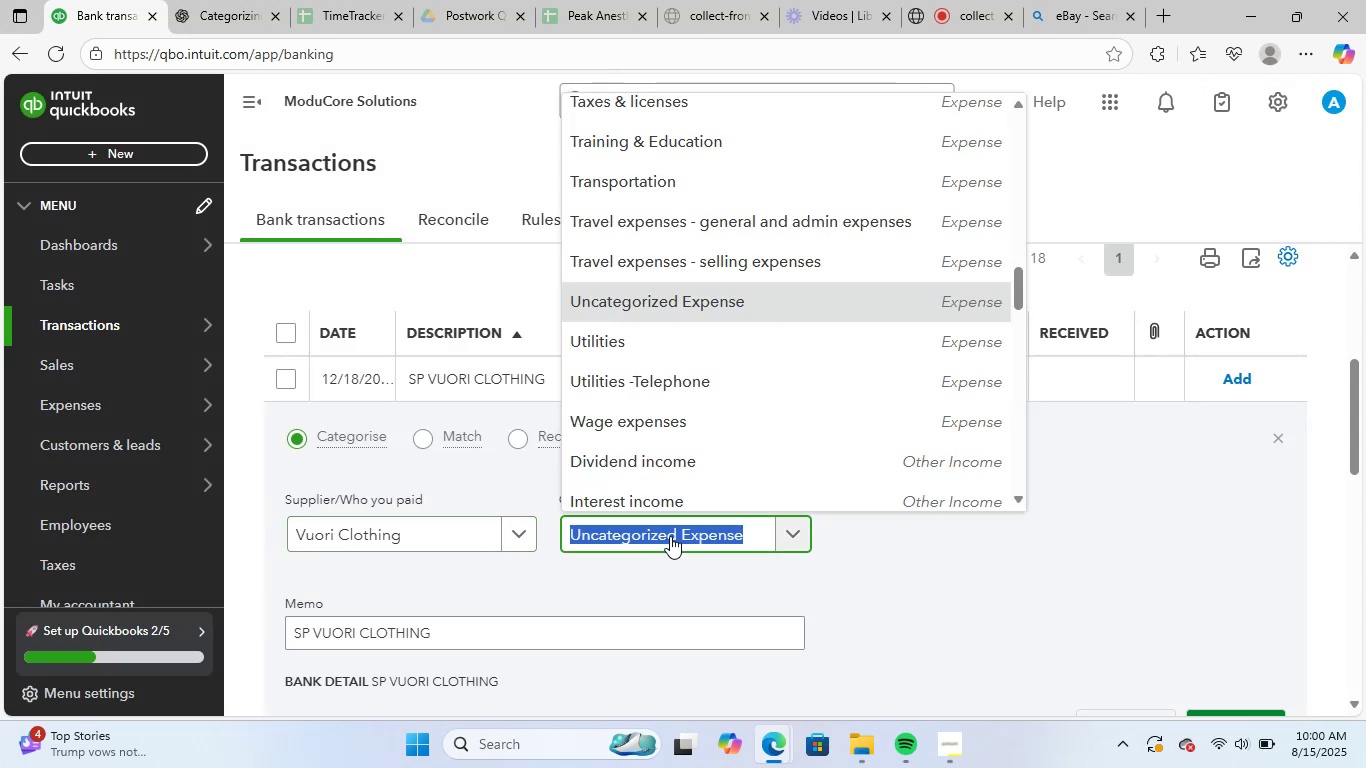 
type(supp)
 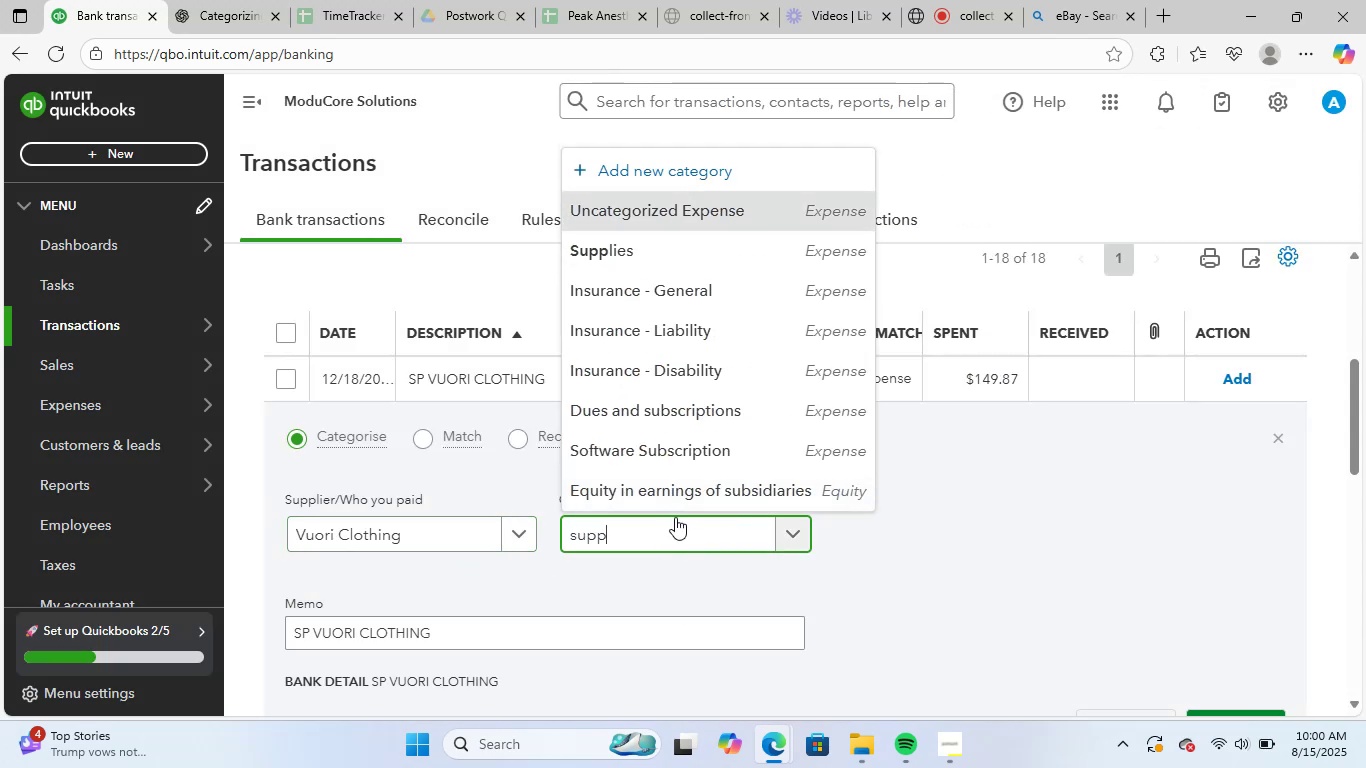 
mouse_move([675, 498])
 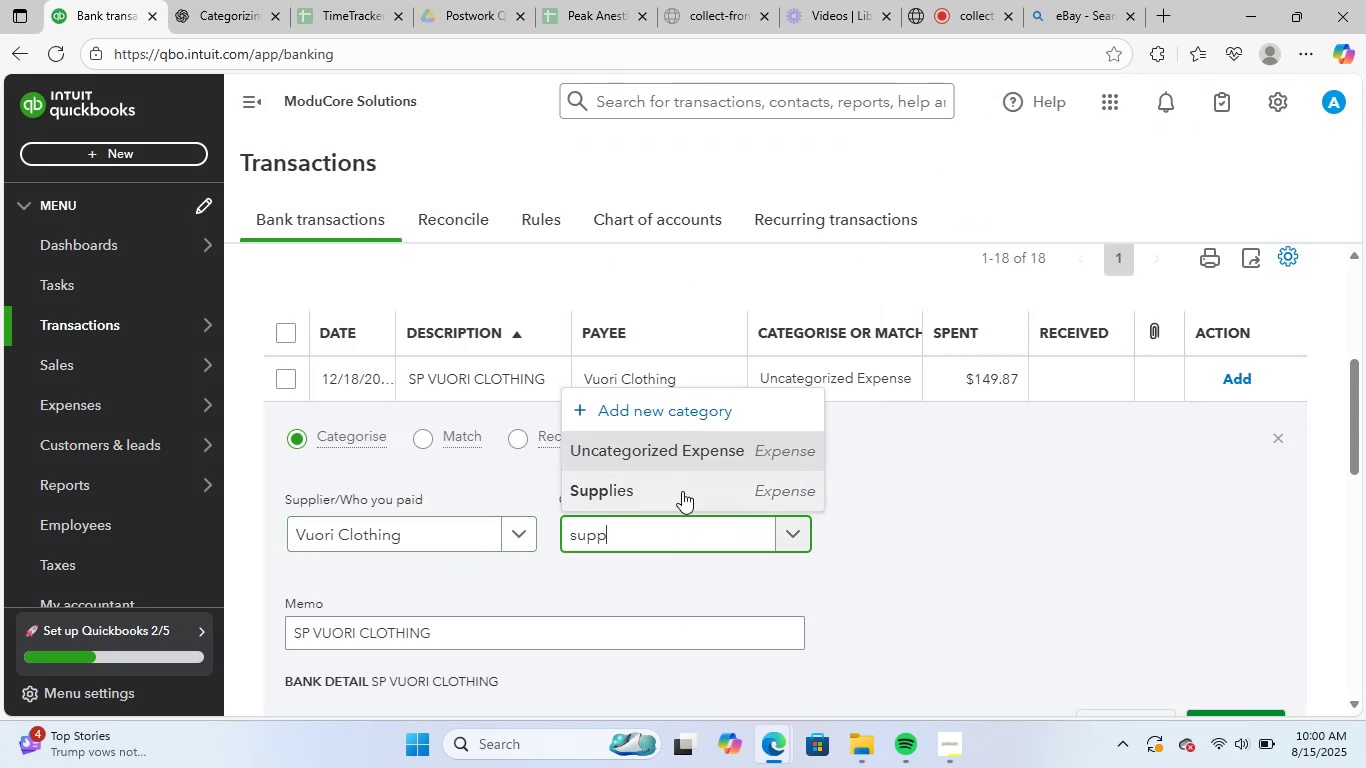 
left_click([682, 491])
 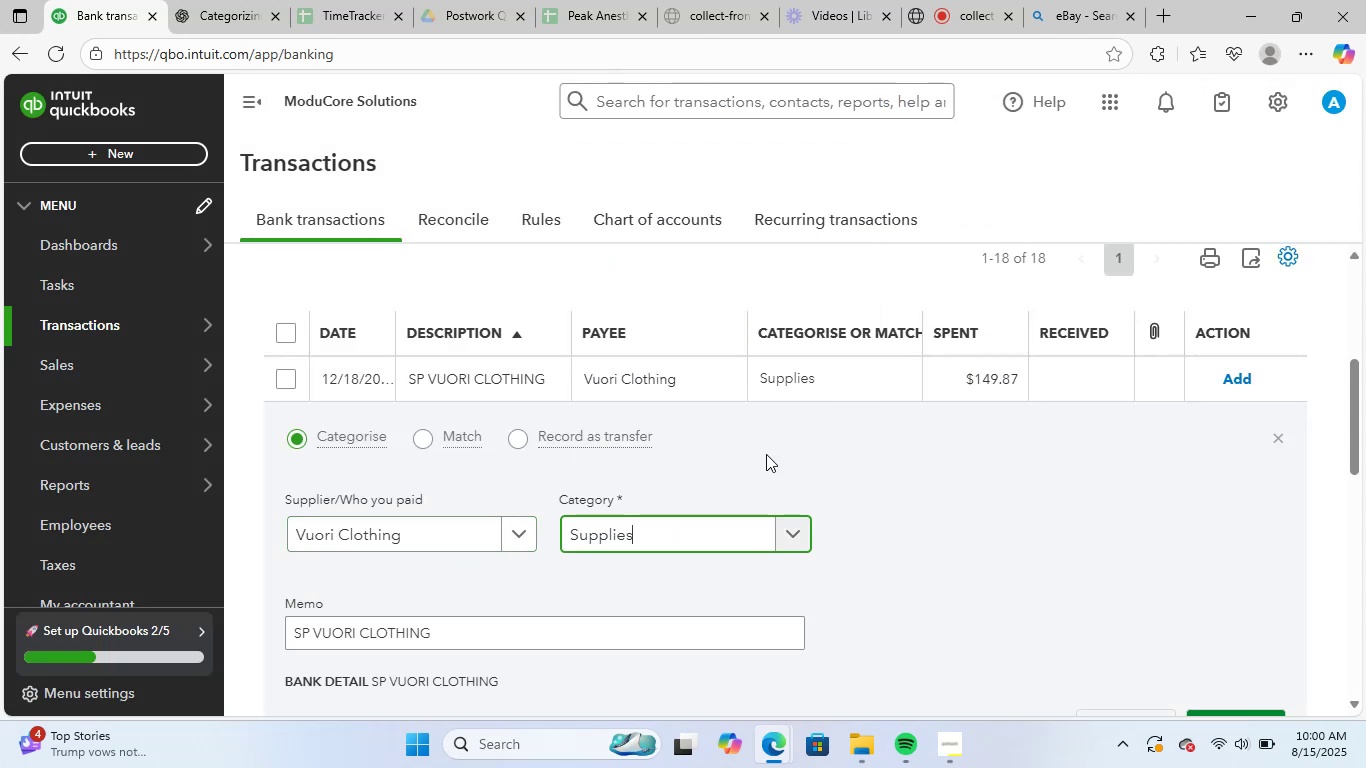 
scroll: coordinate [784, 454], scroll_direction: down, amount: 2.0
 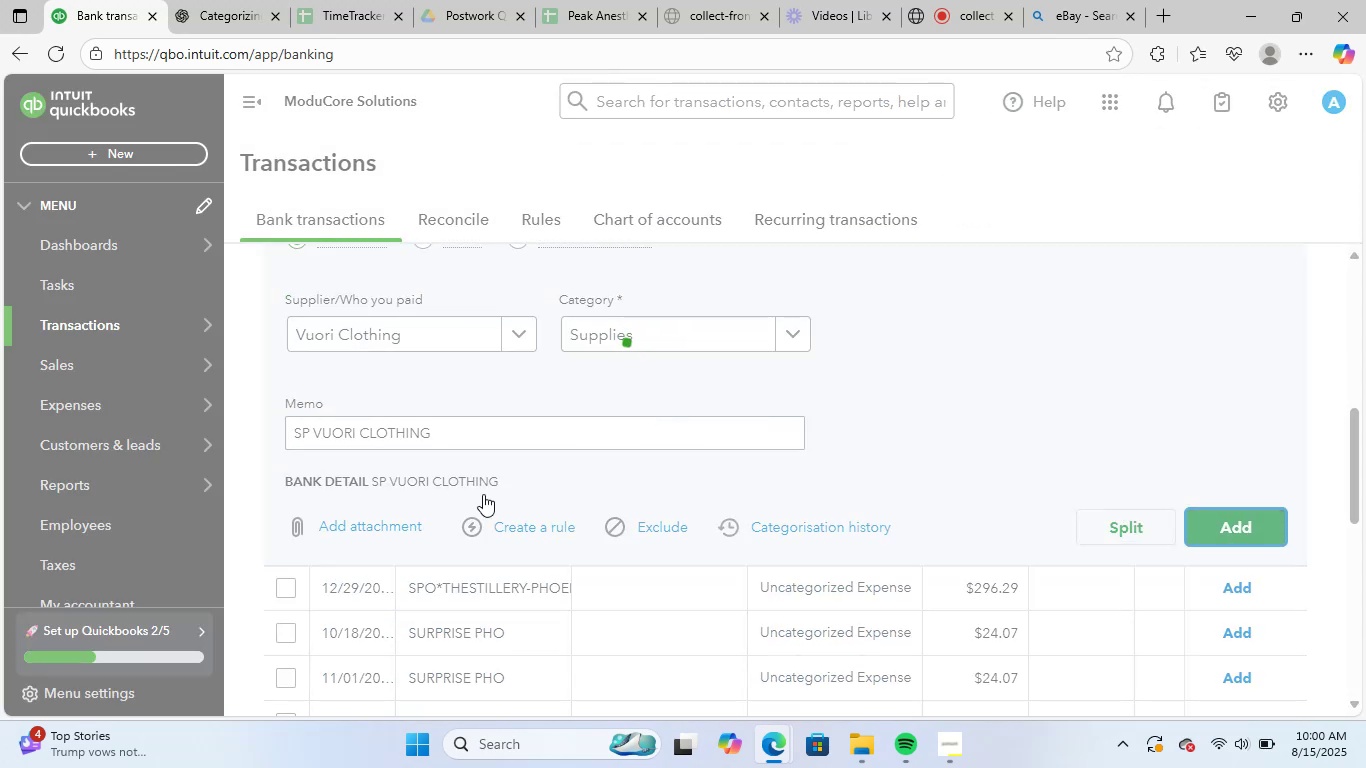 
scroll: coordinate [528, 518], scroll_direction: up, amount: 2.0
 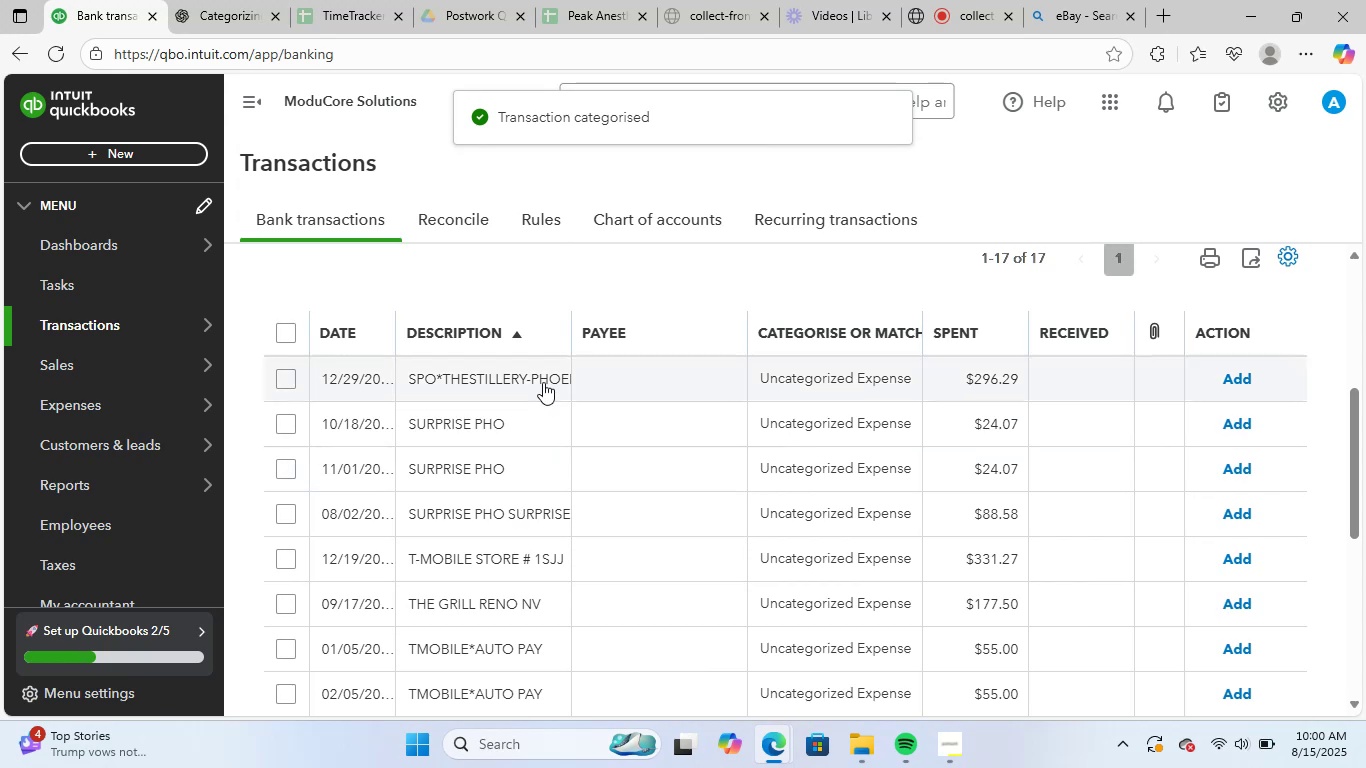 
left_click([546, 376])
 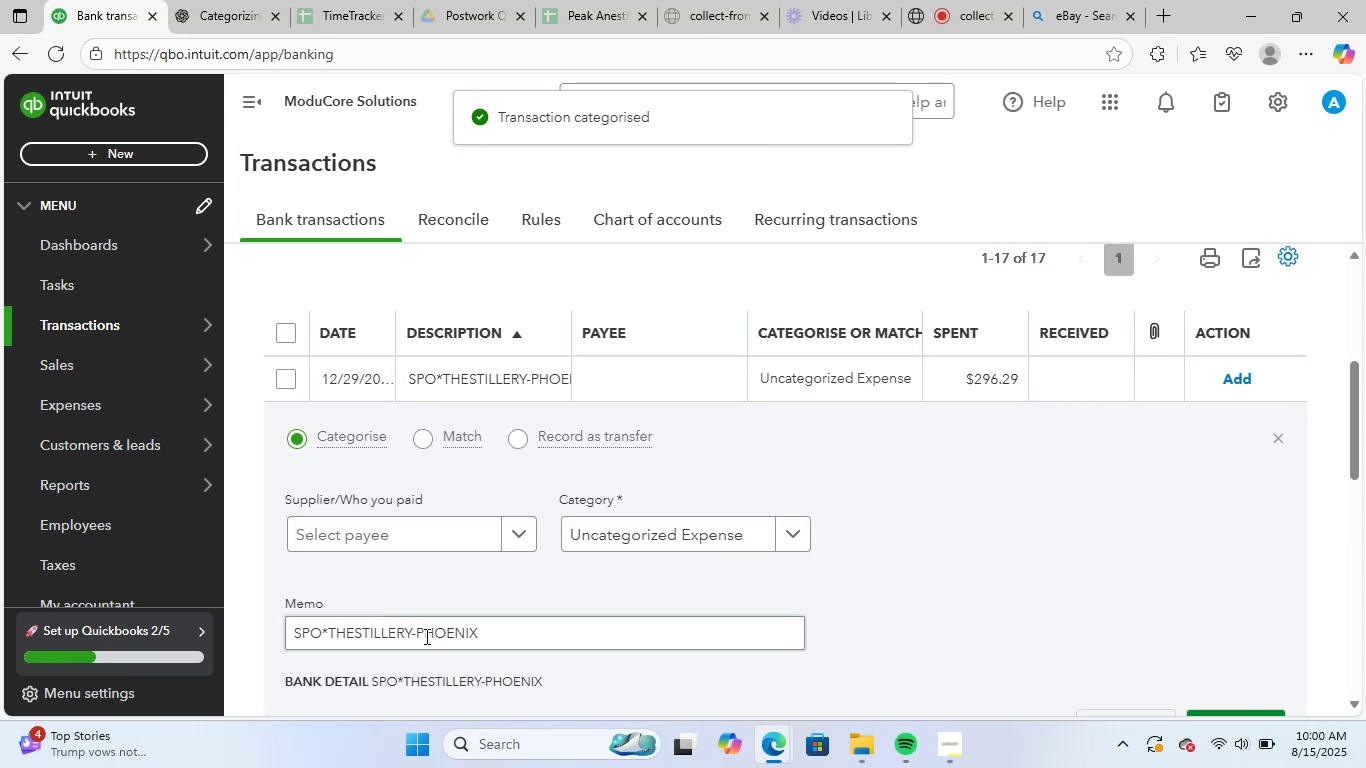 
left_click_drag(start_coordinate=[502, 641], to_coordinate=[255, 634])
 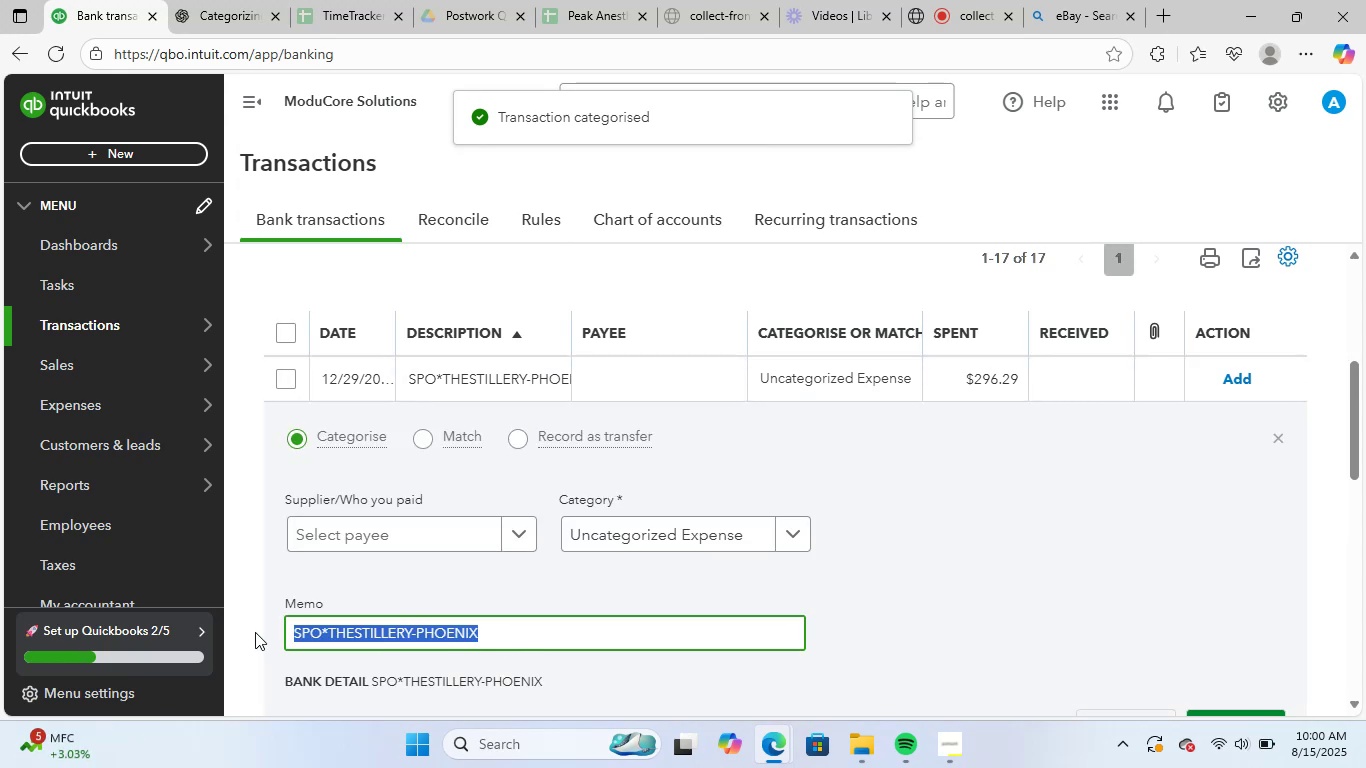 
key(Control+ControlLeft)
 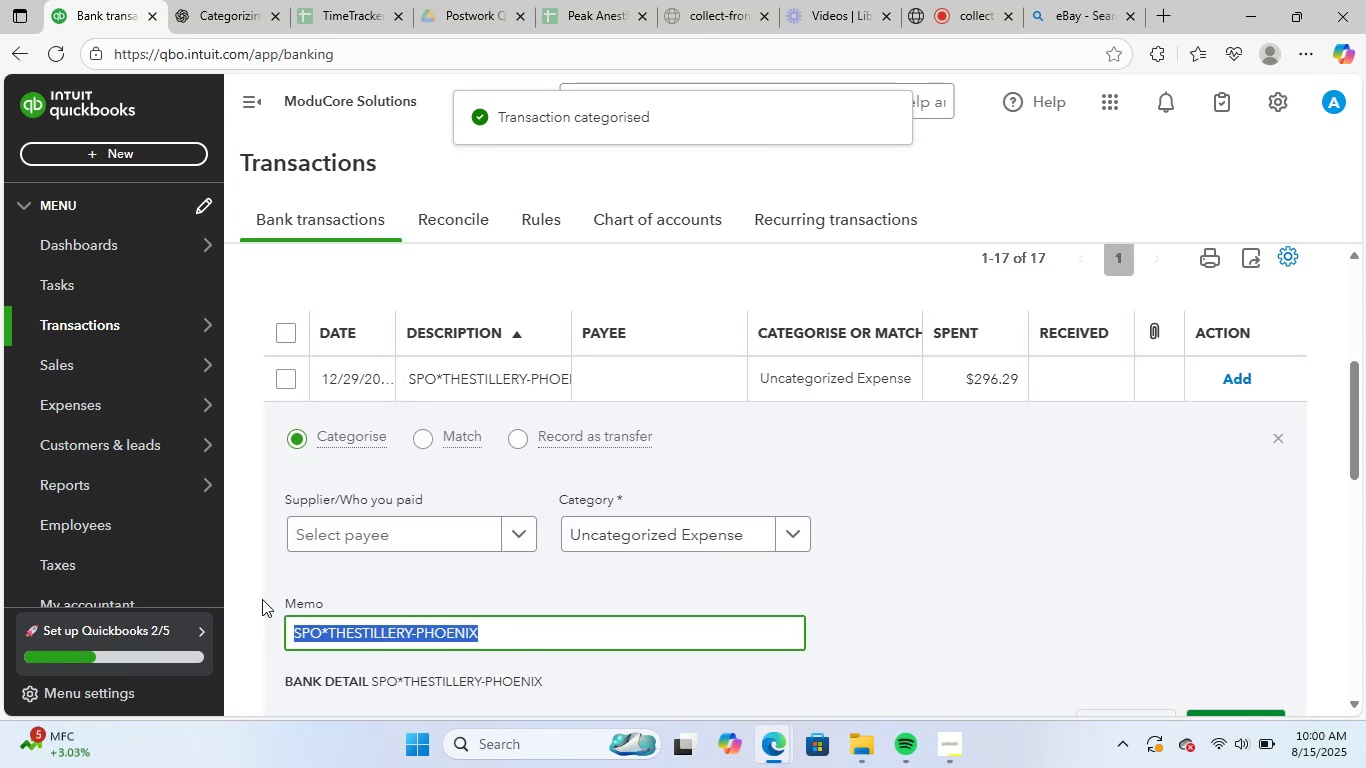 
hold_key(key=C, duration=12.07)
 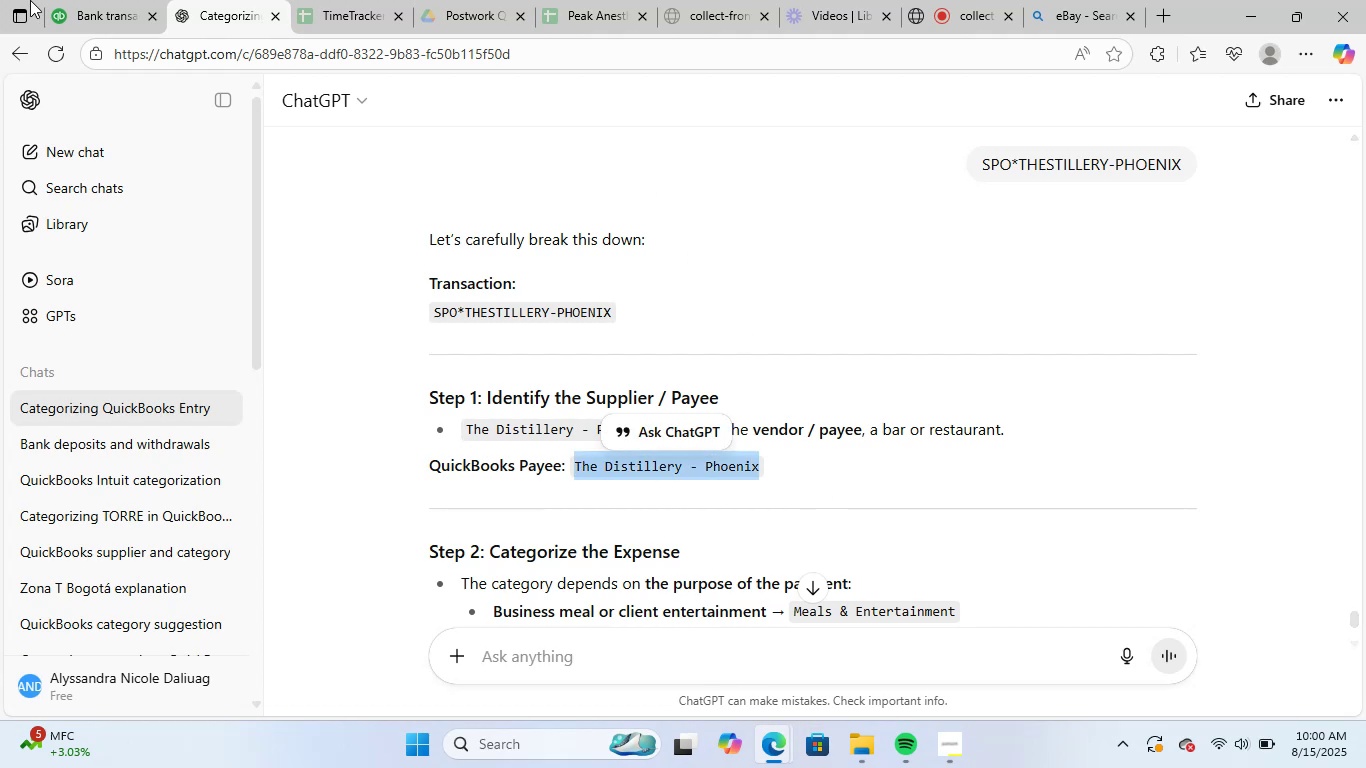 
left_click([640, 651])
 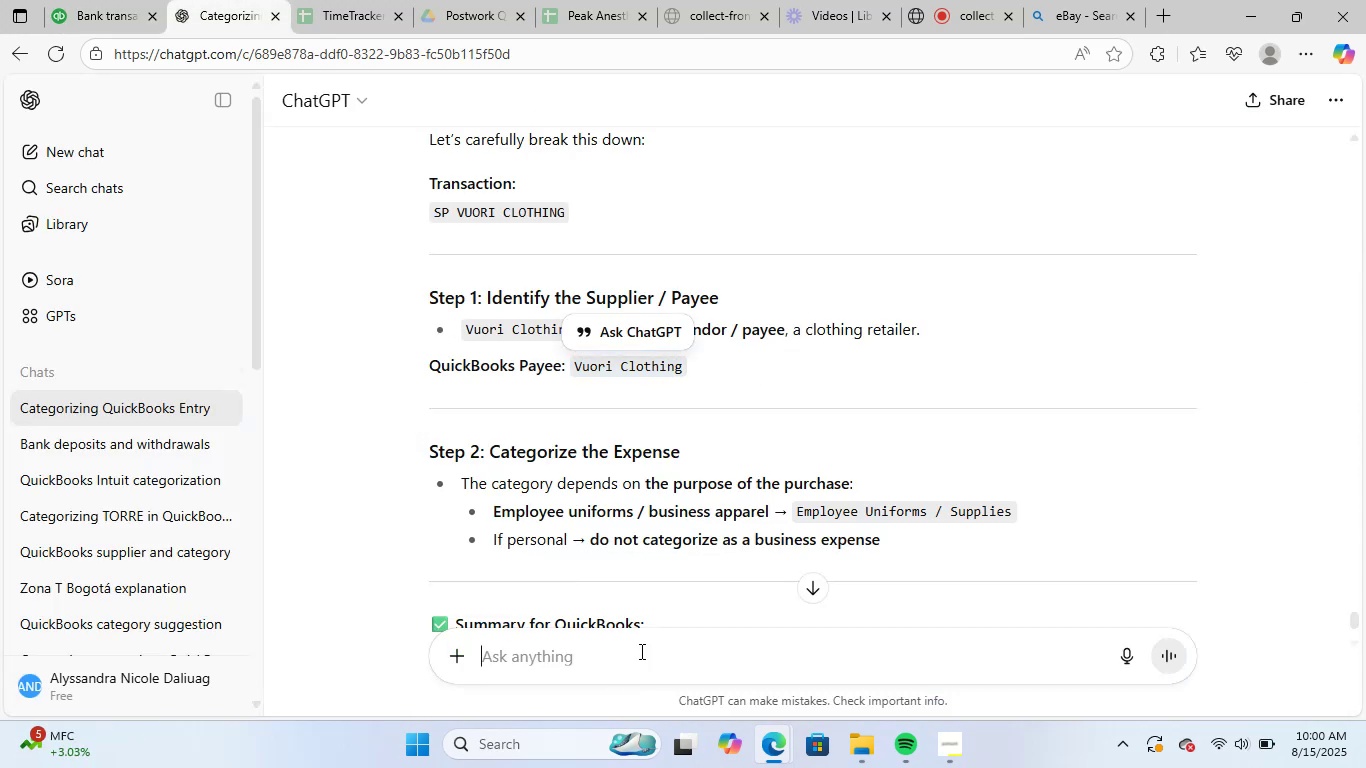 
key(Control+ControlLeft)
 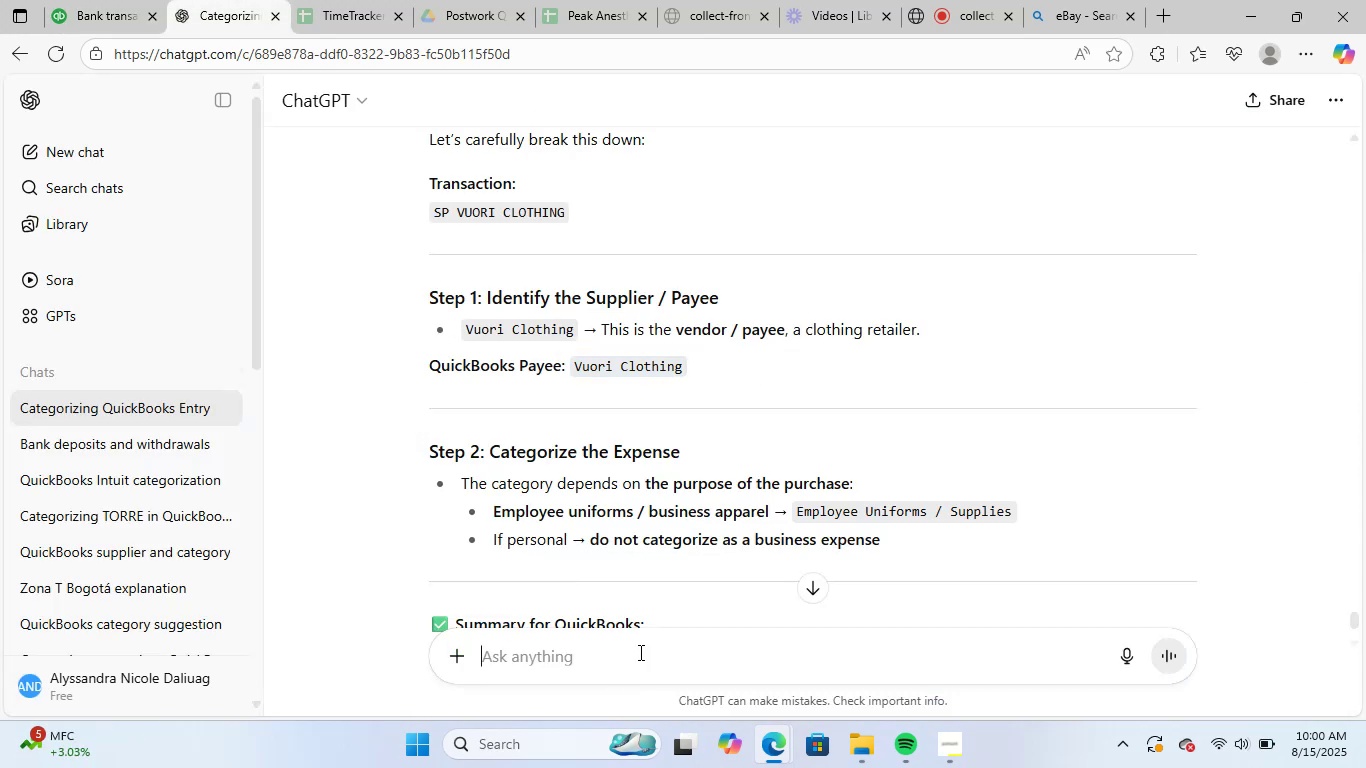 
key(Control+V)
 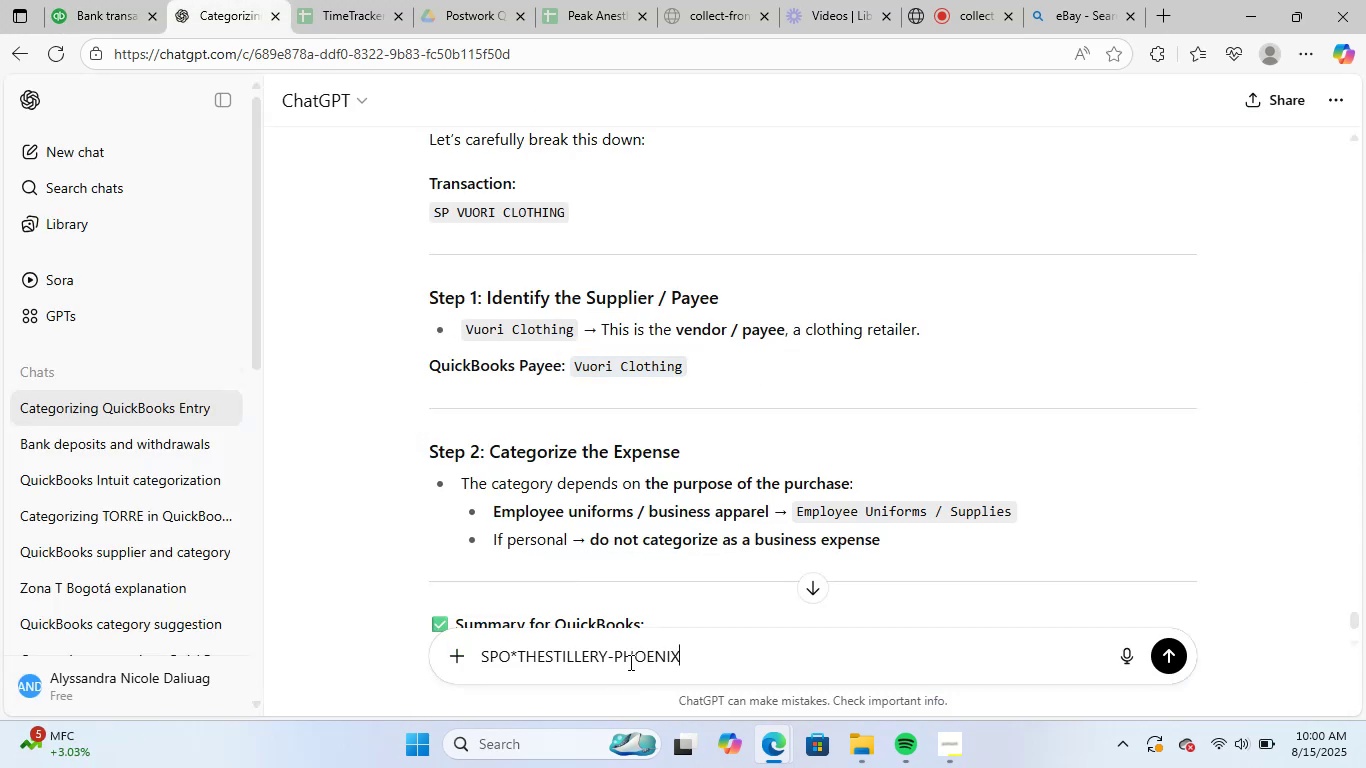 
key(NumpadEnter)
 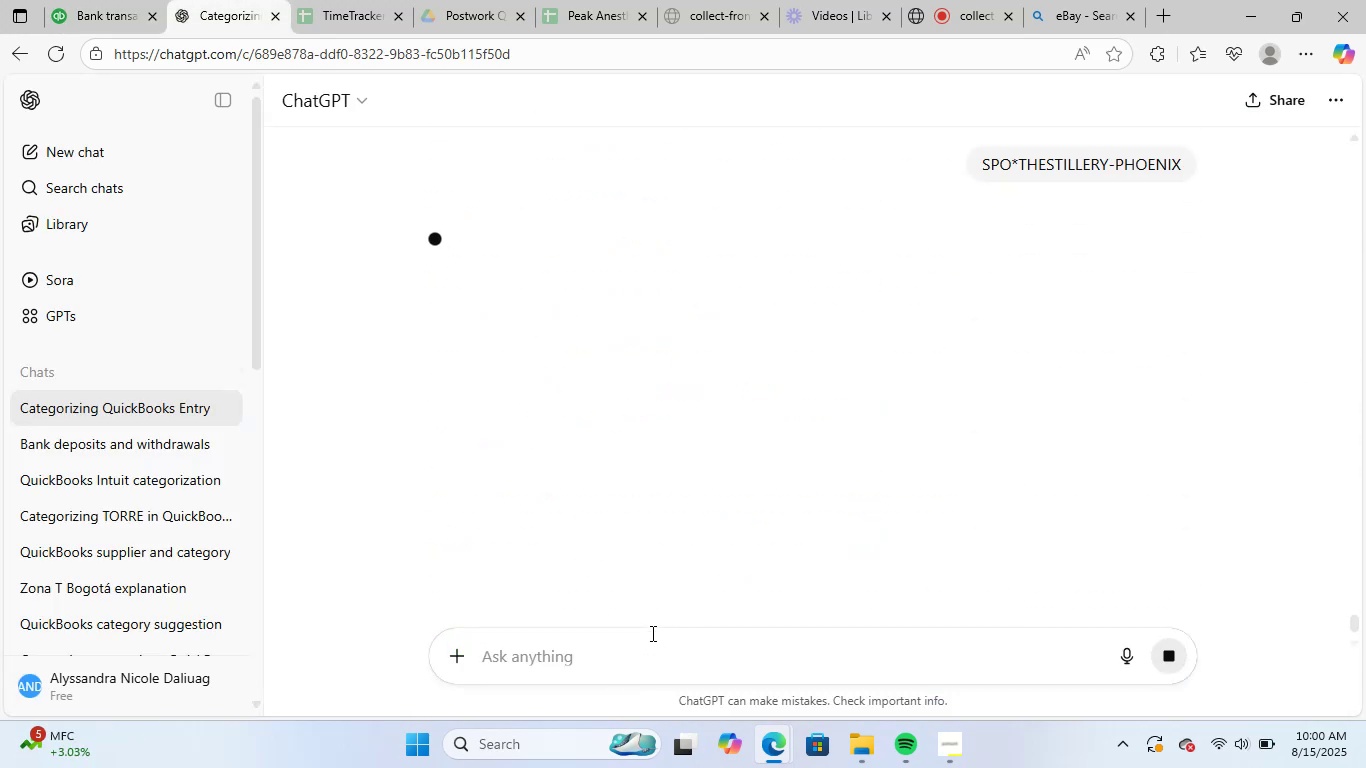 
left_click_drag(start_coordinate=[576, 466], to_coordinate=[824, 479])
 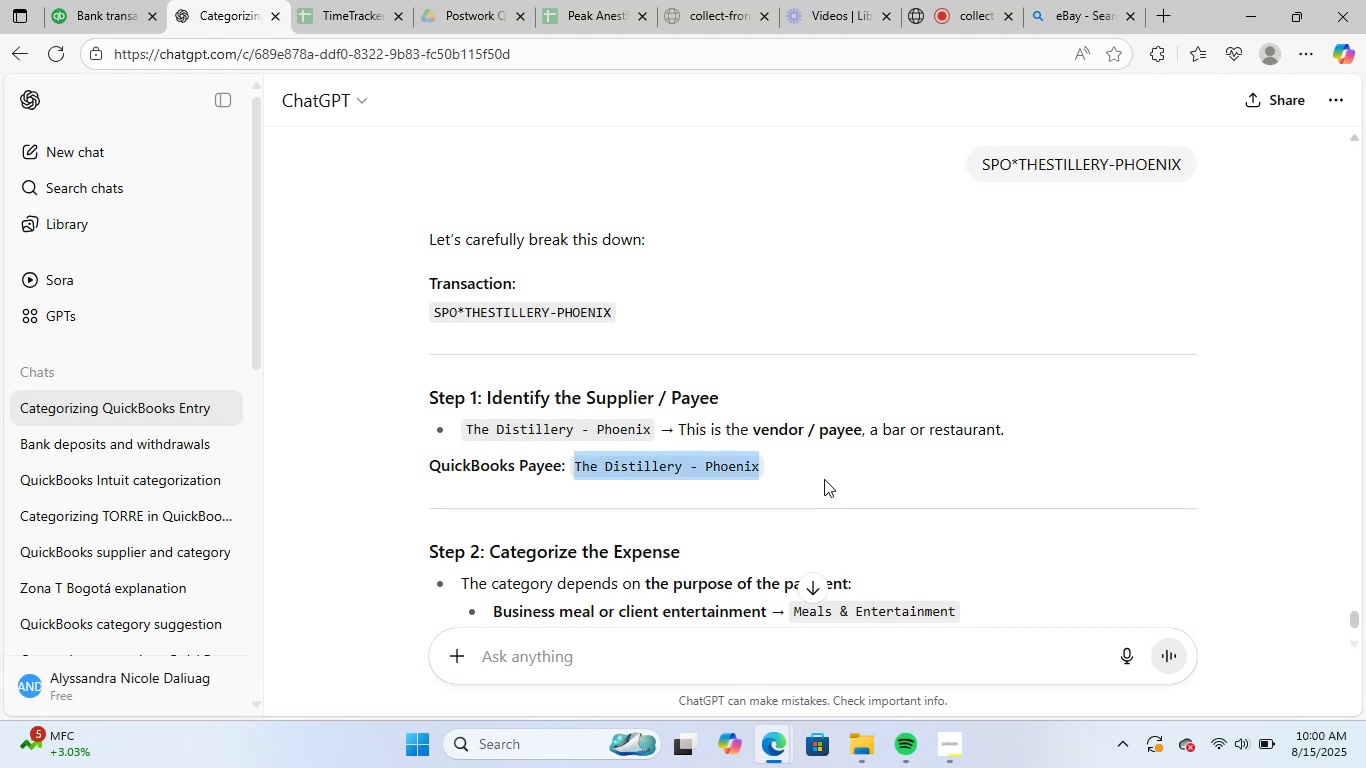 
key(Control+ControlLeft)
 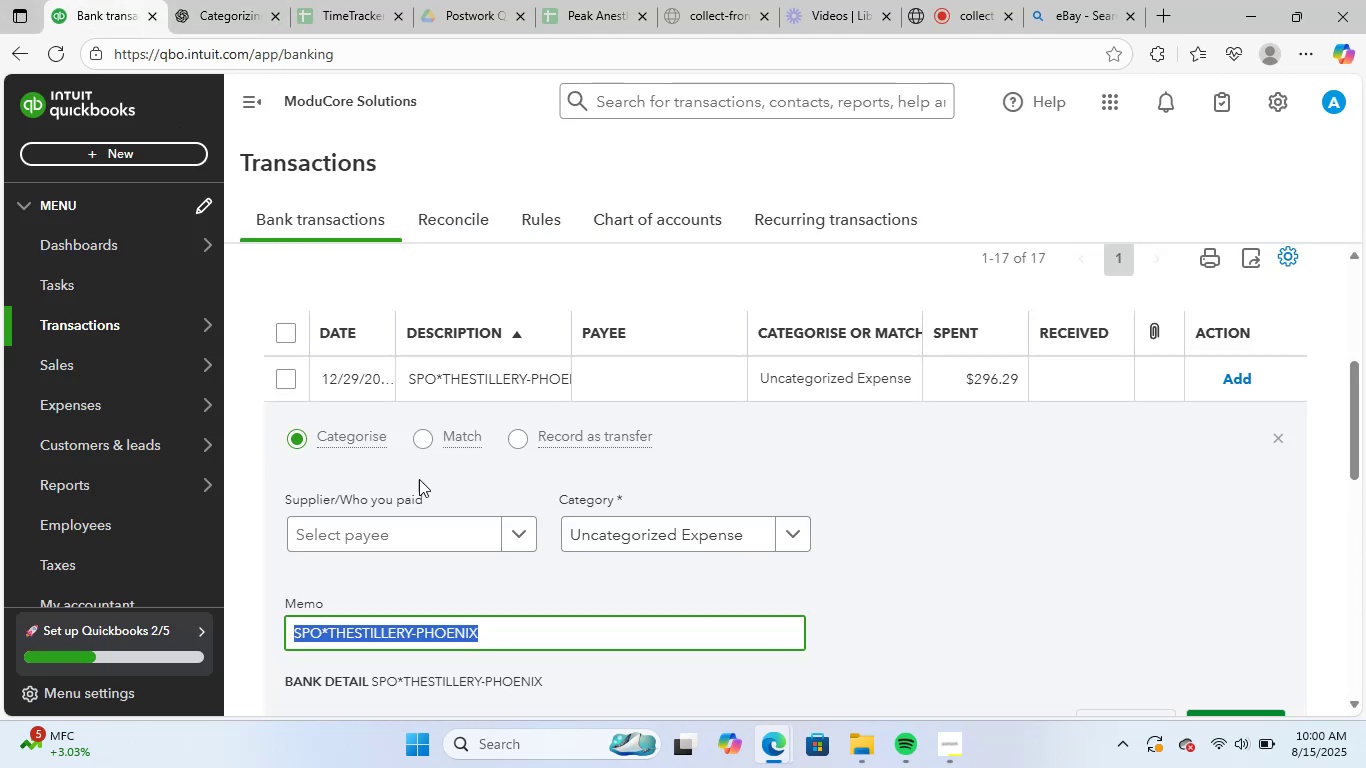 
left_click([427, 534])
 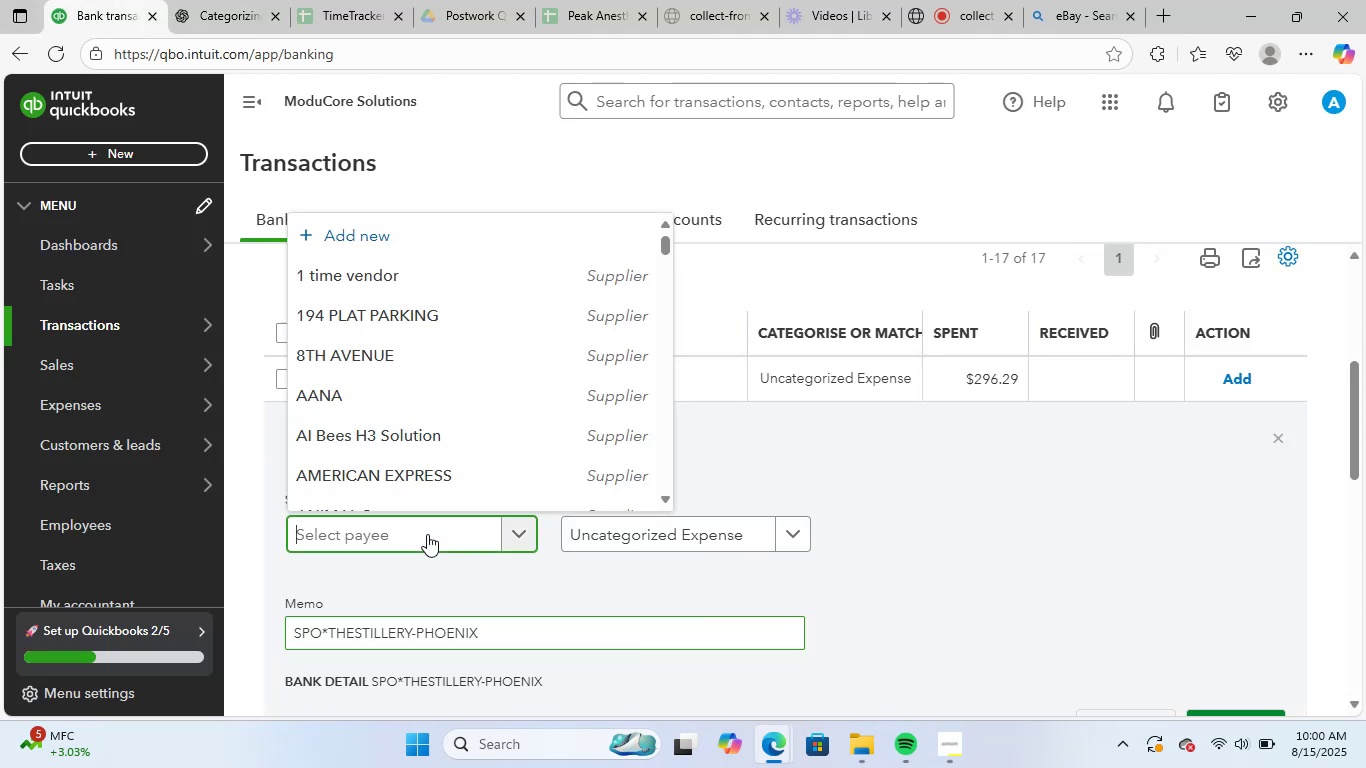 
key(Control+ControlLeft)
 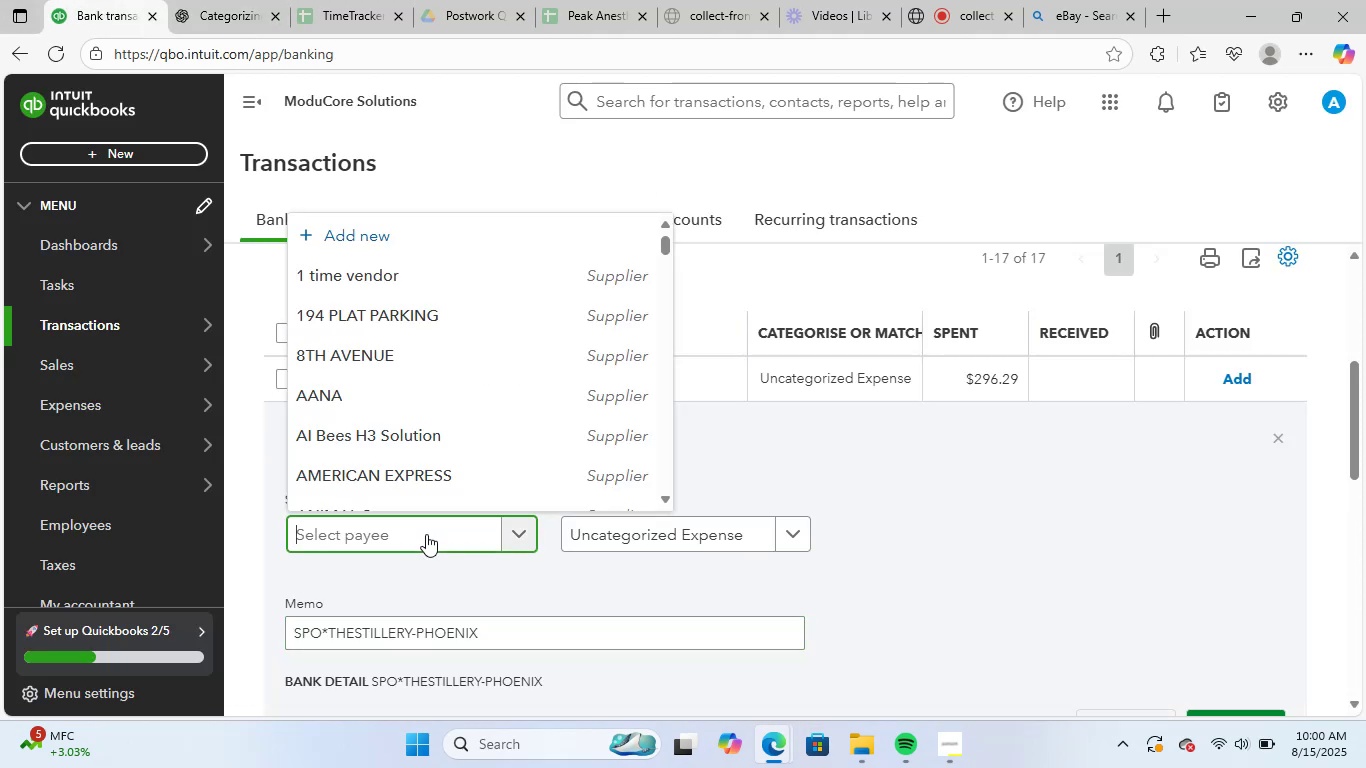 
key(Control+V)
 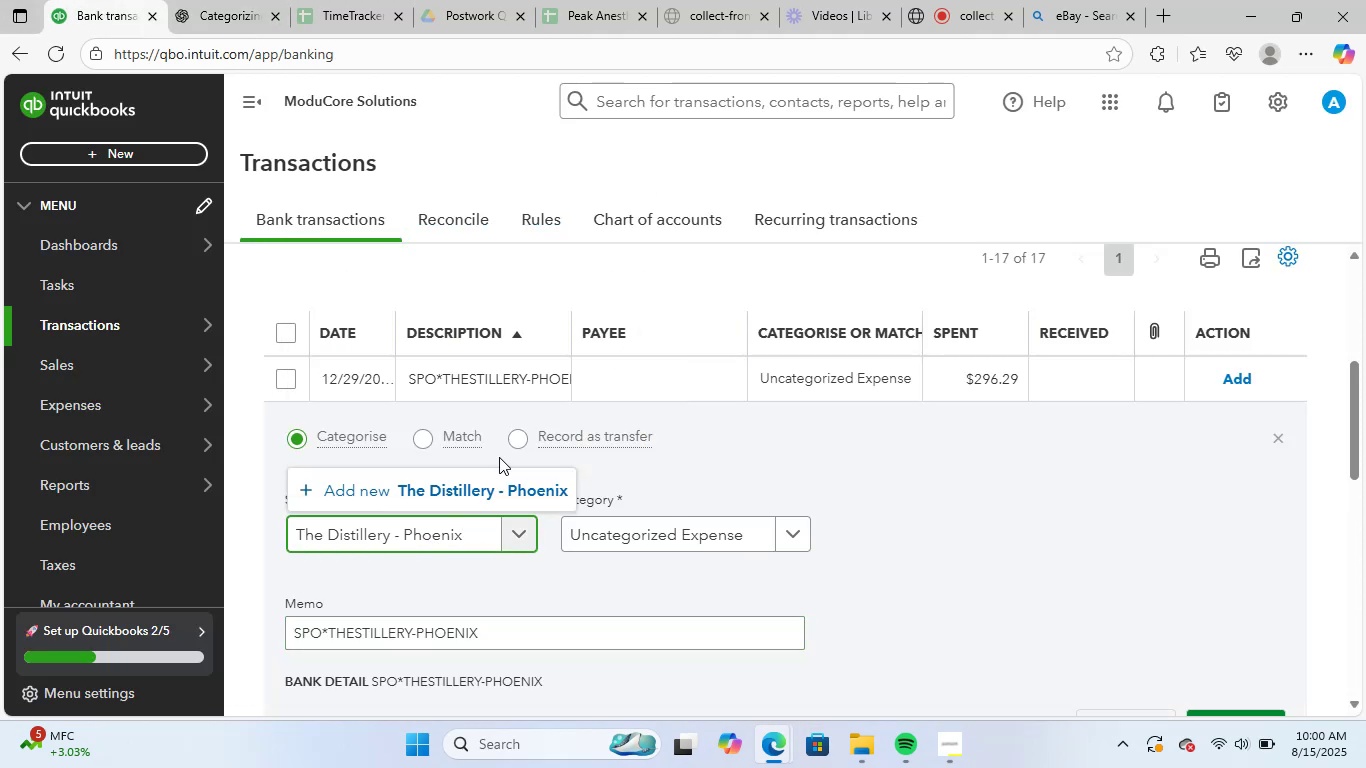 
left_click([499, 507])
 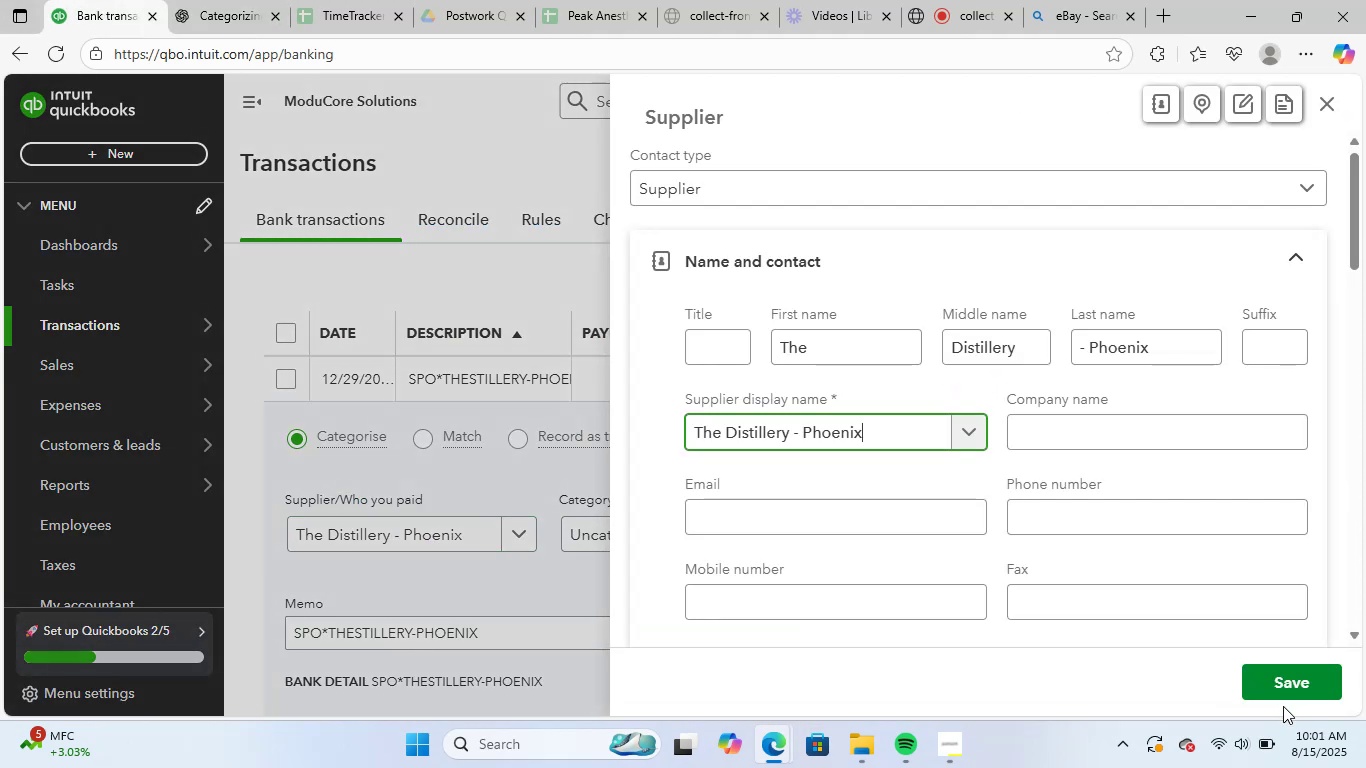 
left_click([1297, 683])
 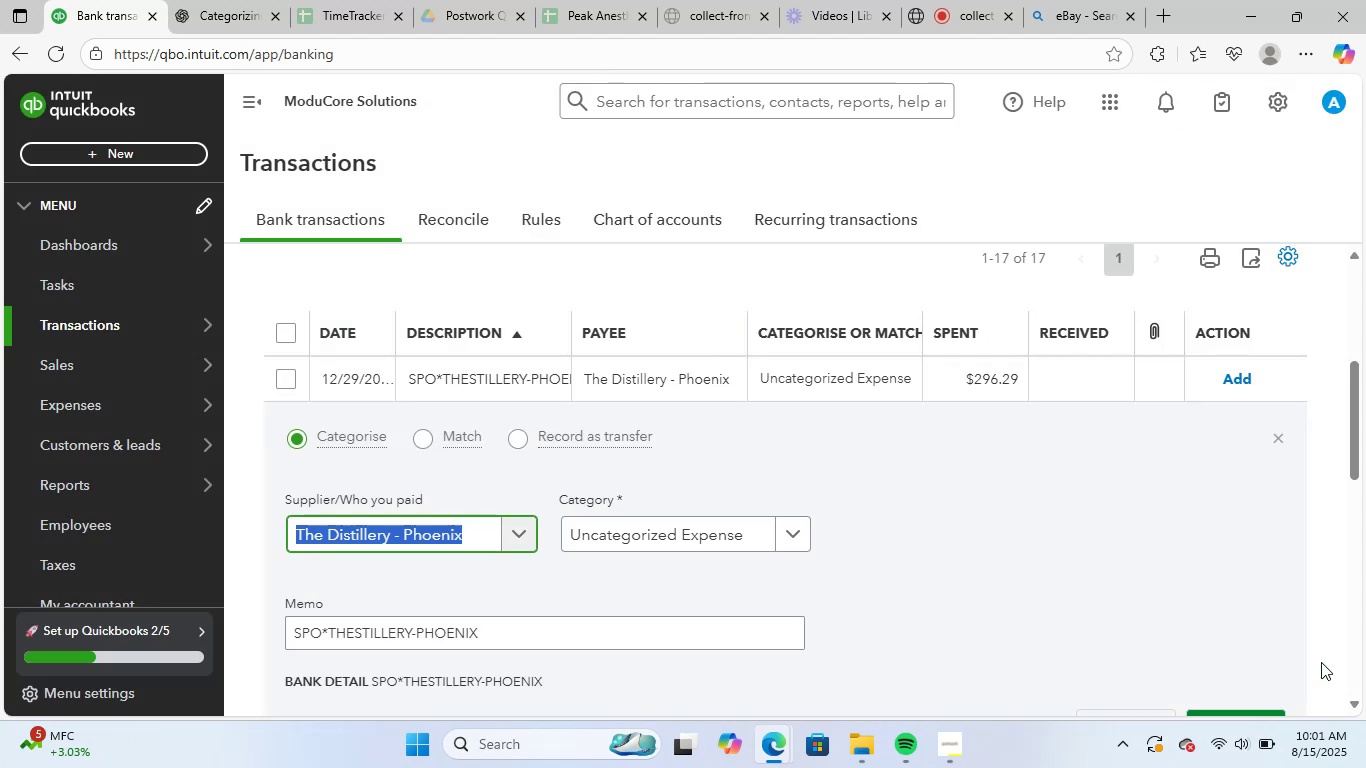 
wait(6.9)
 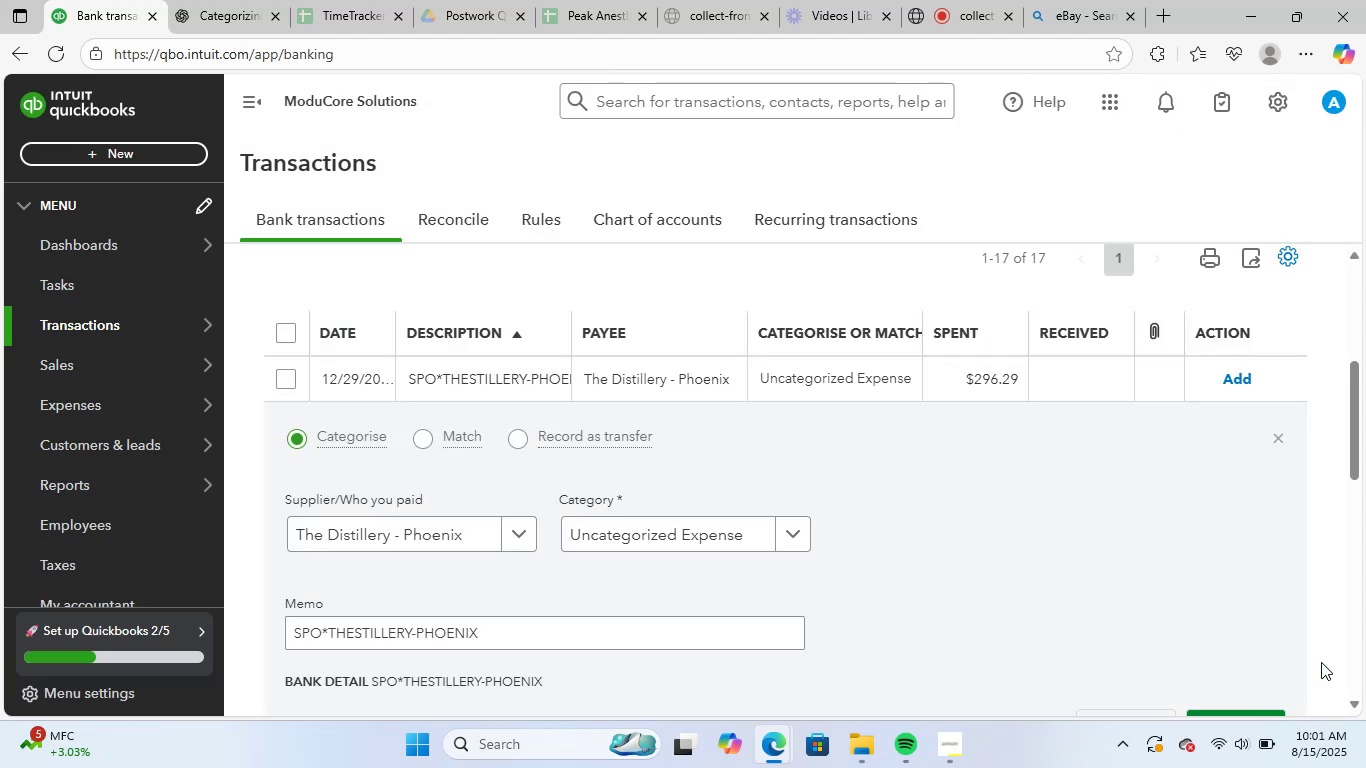 
left_click_drag(start_coordinate=[648, 514], to_coordinate=[647, 525])
 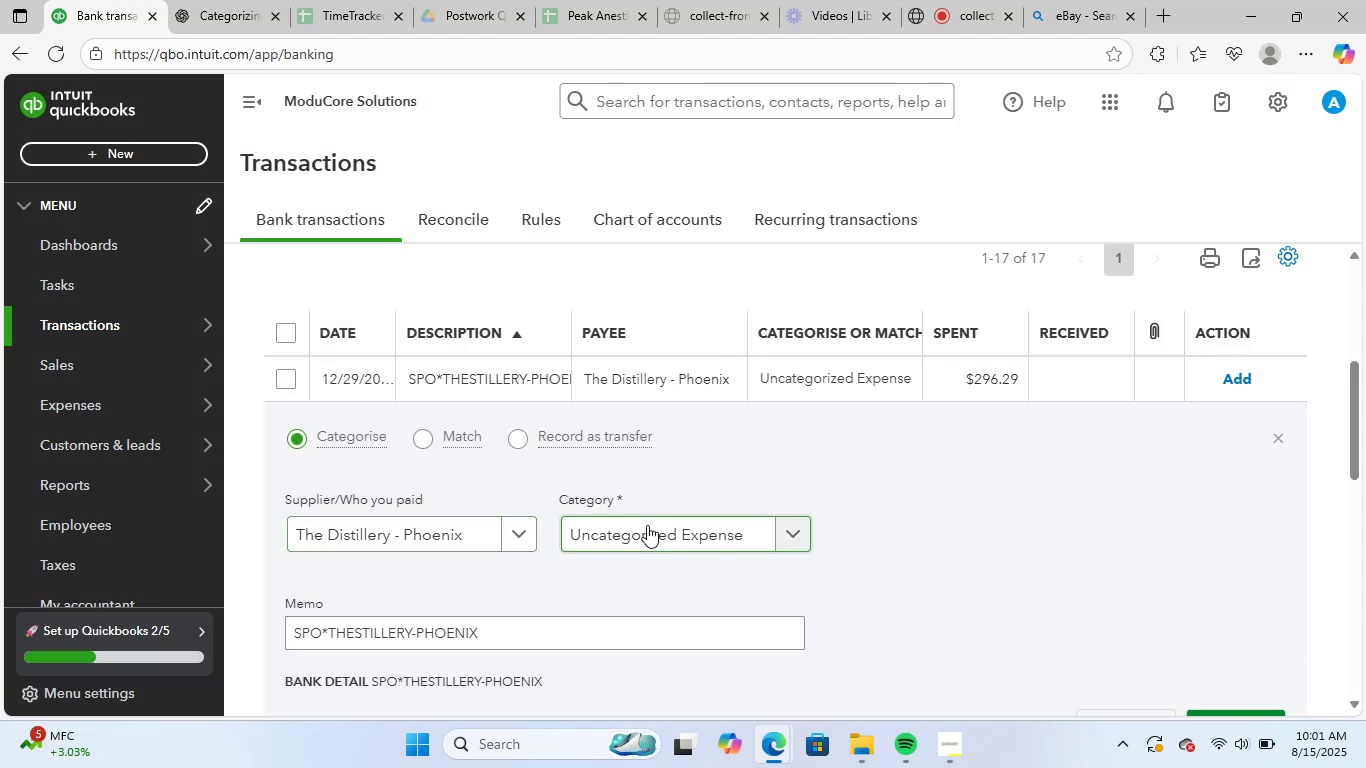 
left_click([647, 525])
 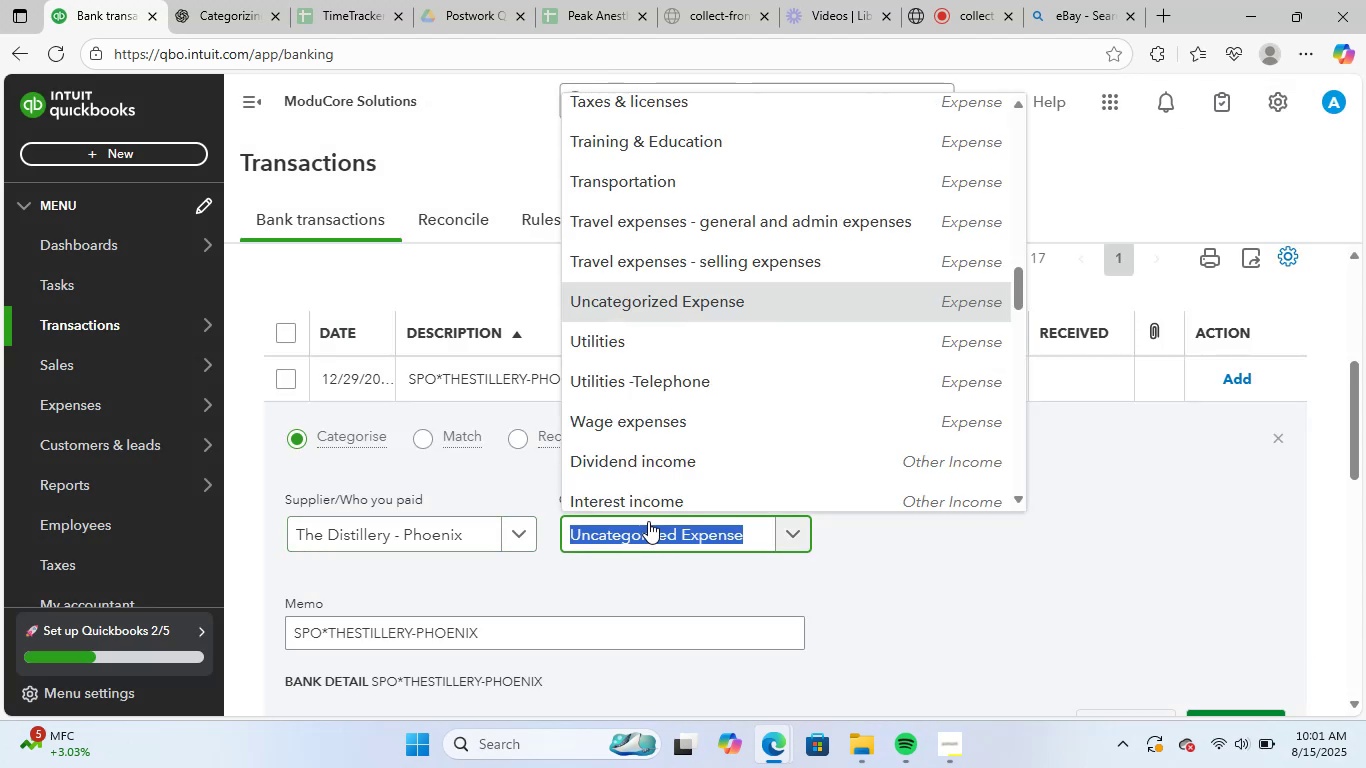 
type(mea)
 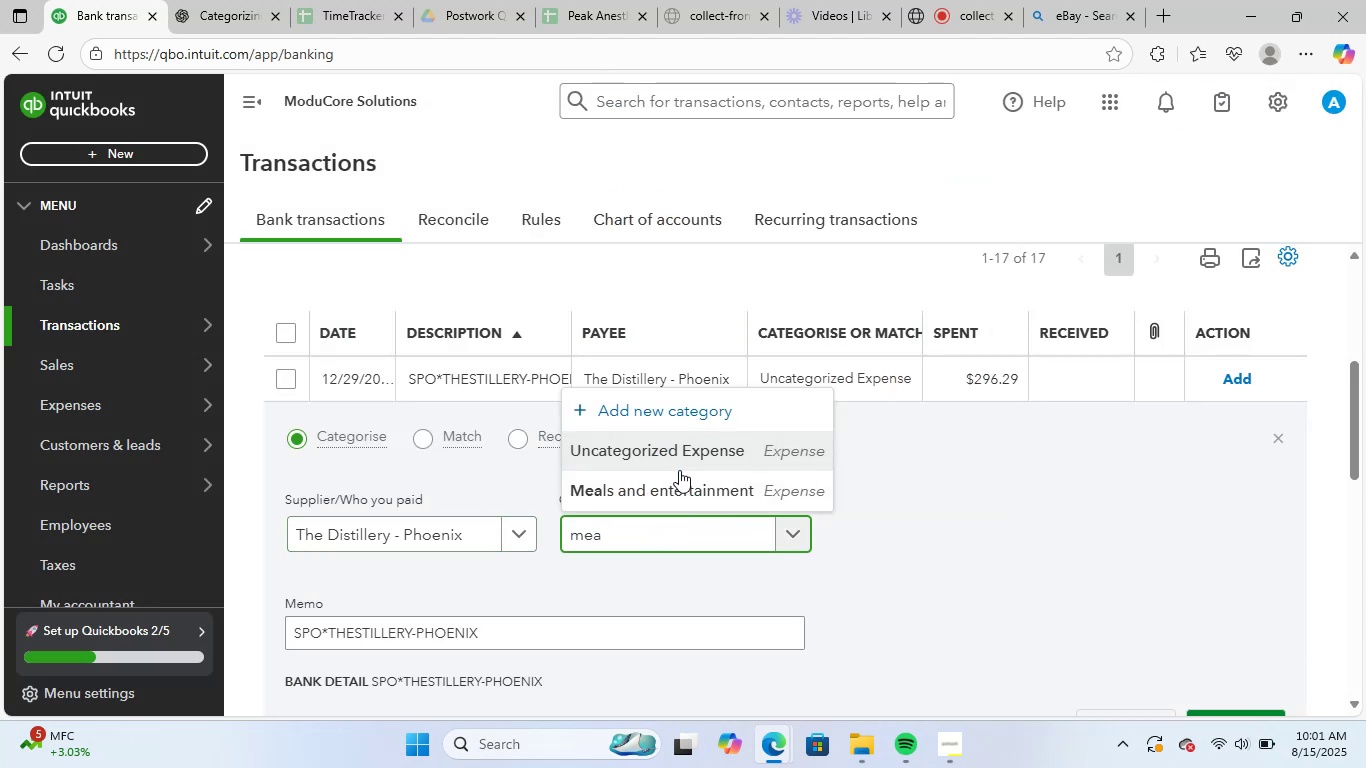 
left_click([679, 486])
 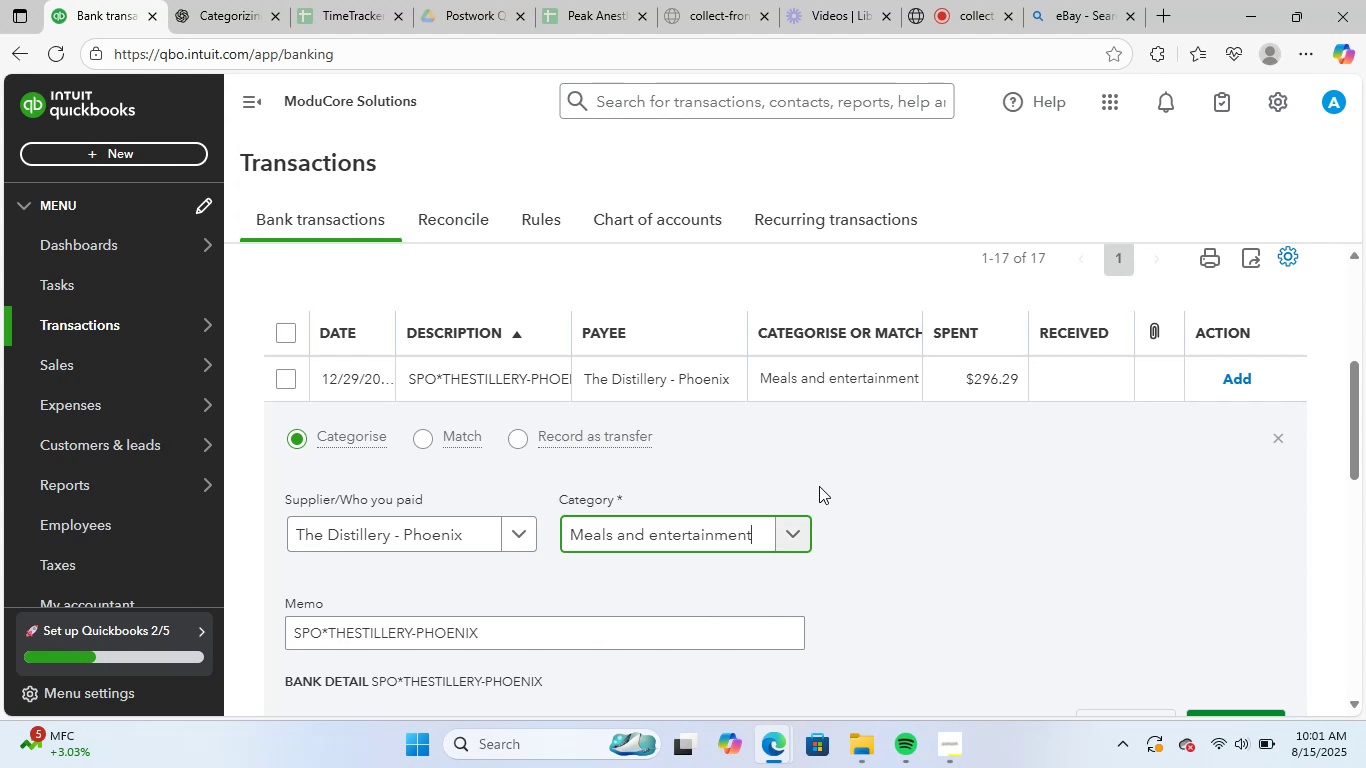 
scroll: coordinate [819, 486], scroll_direction: down, amount: 2.0
 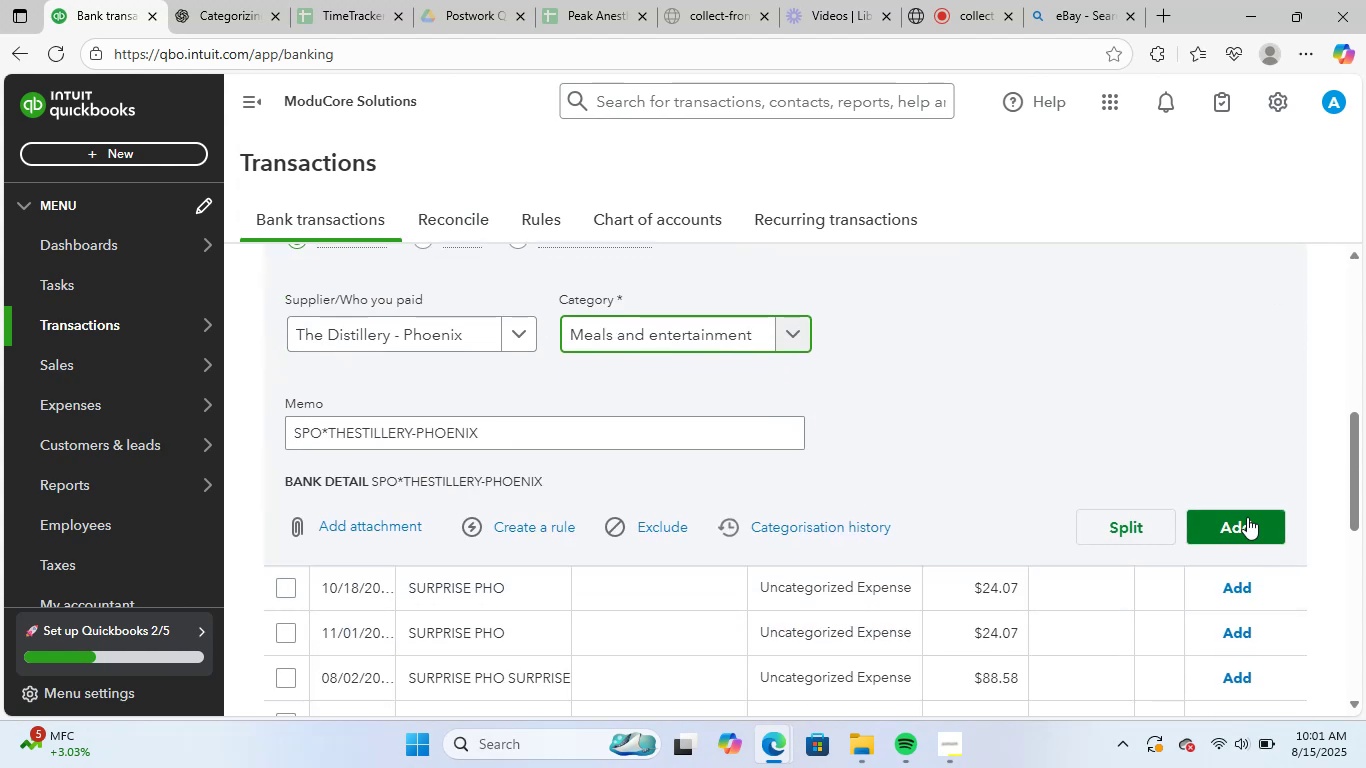 
left_click([1247, 507])
 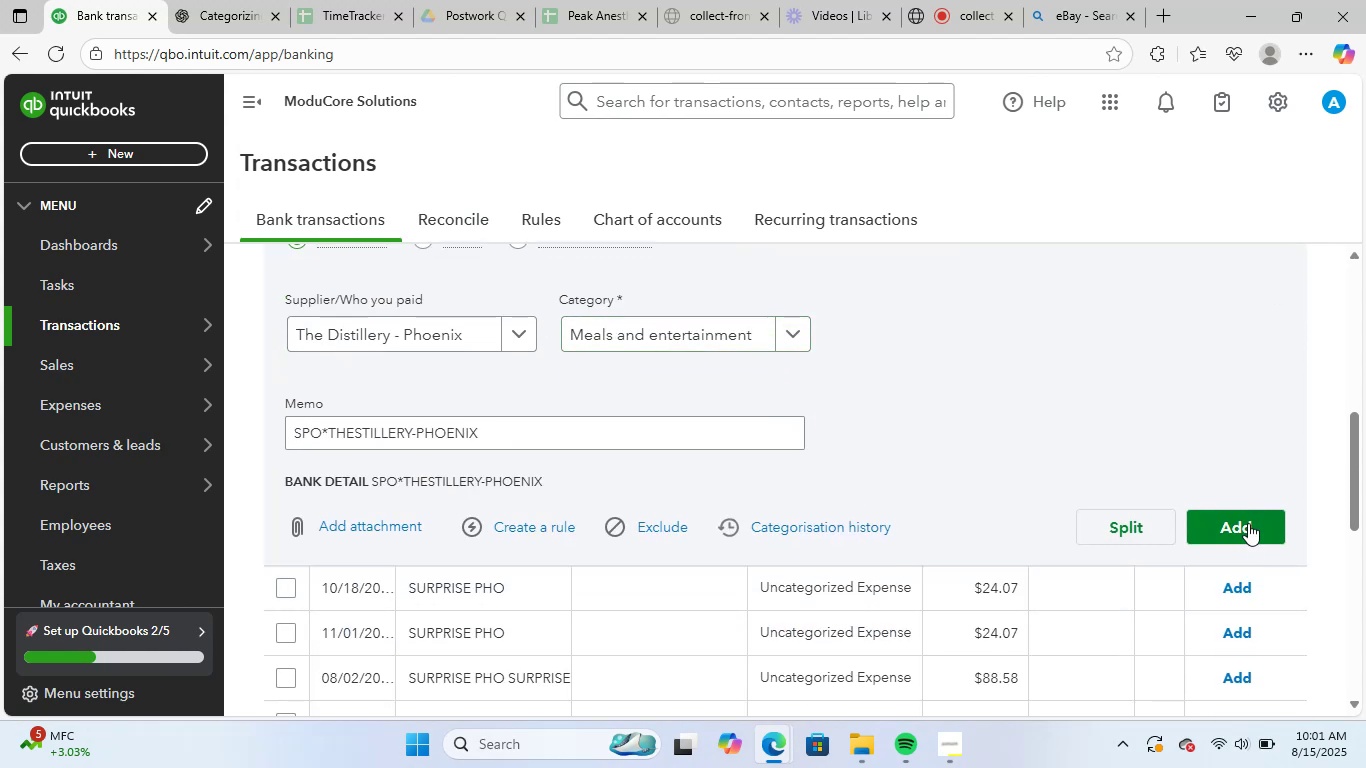 
left_click([1248, 523])
 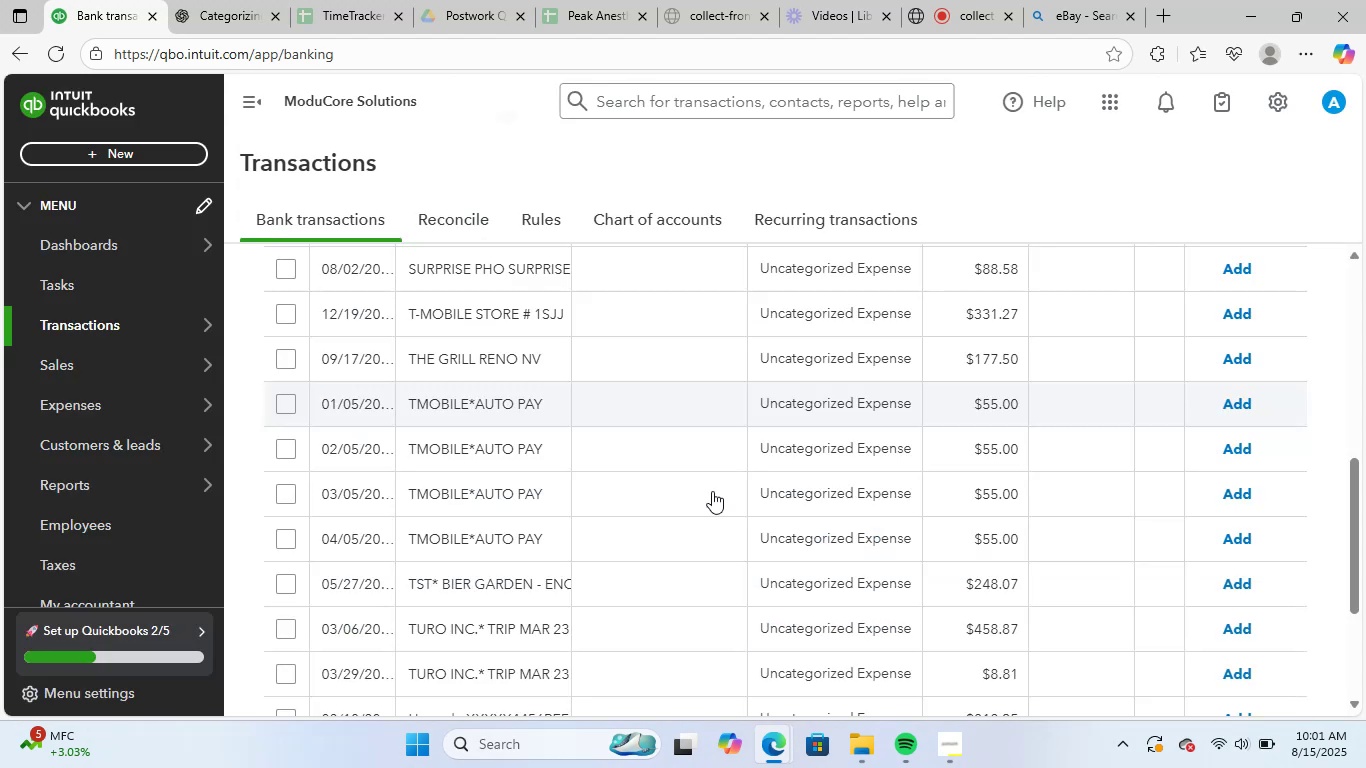 
scroll: coordinate [784, 511], scroll_direction: up, amount: 3.0
 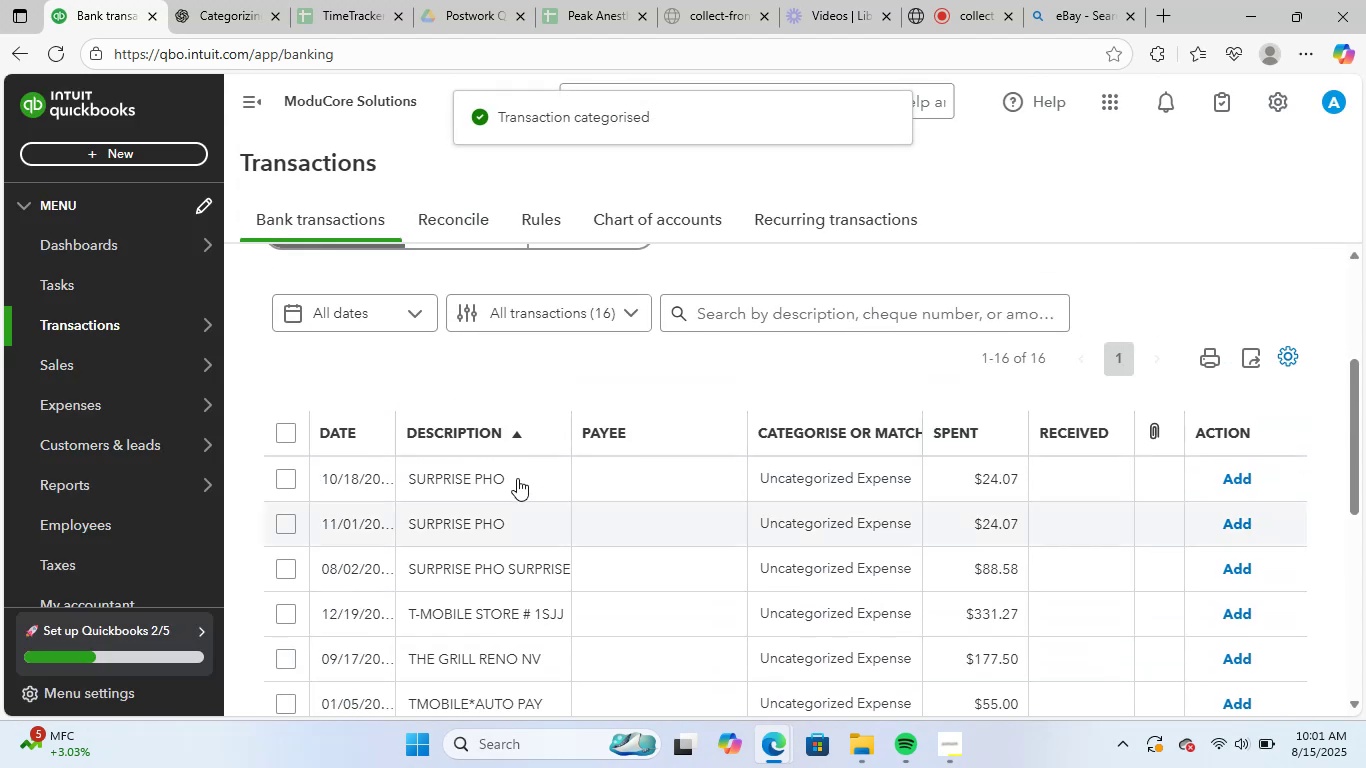 
left_click([517, 478])
 